 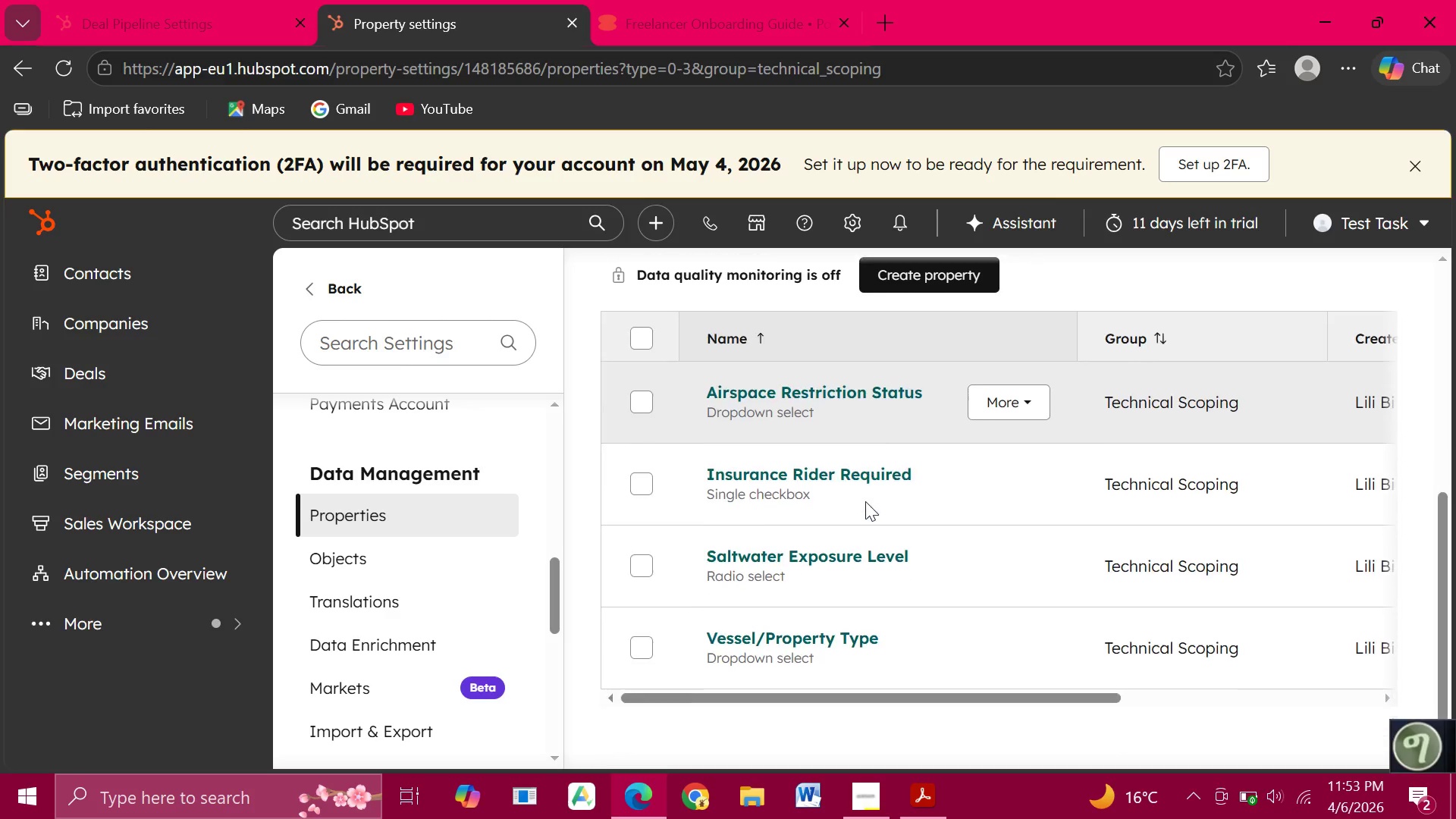 
left_click([1034, 475])
 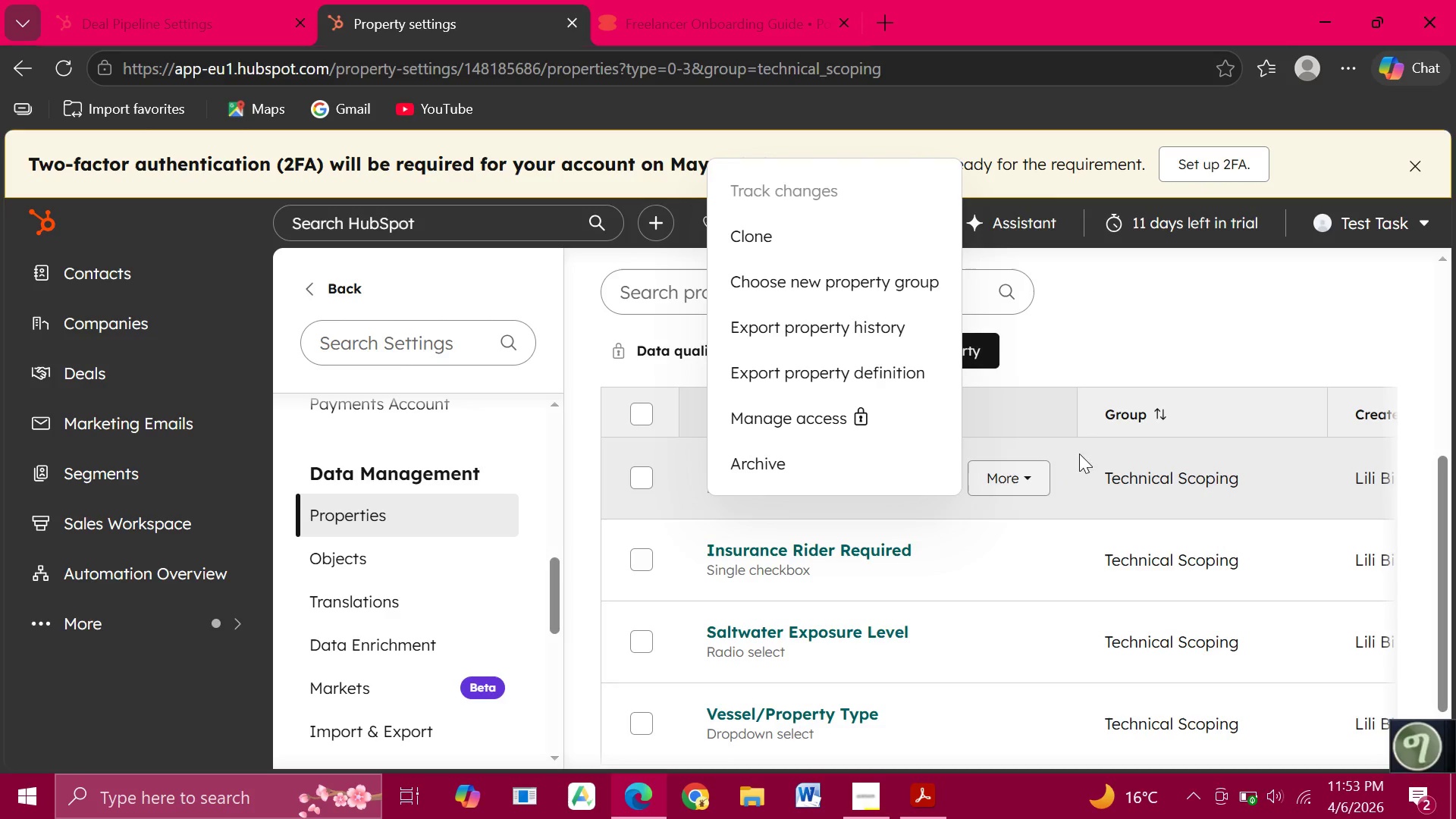 
left_click([1106, 445])
 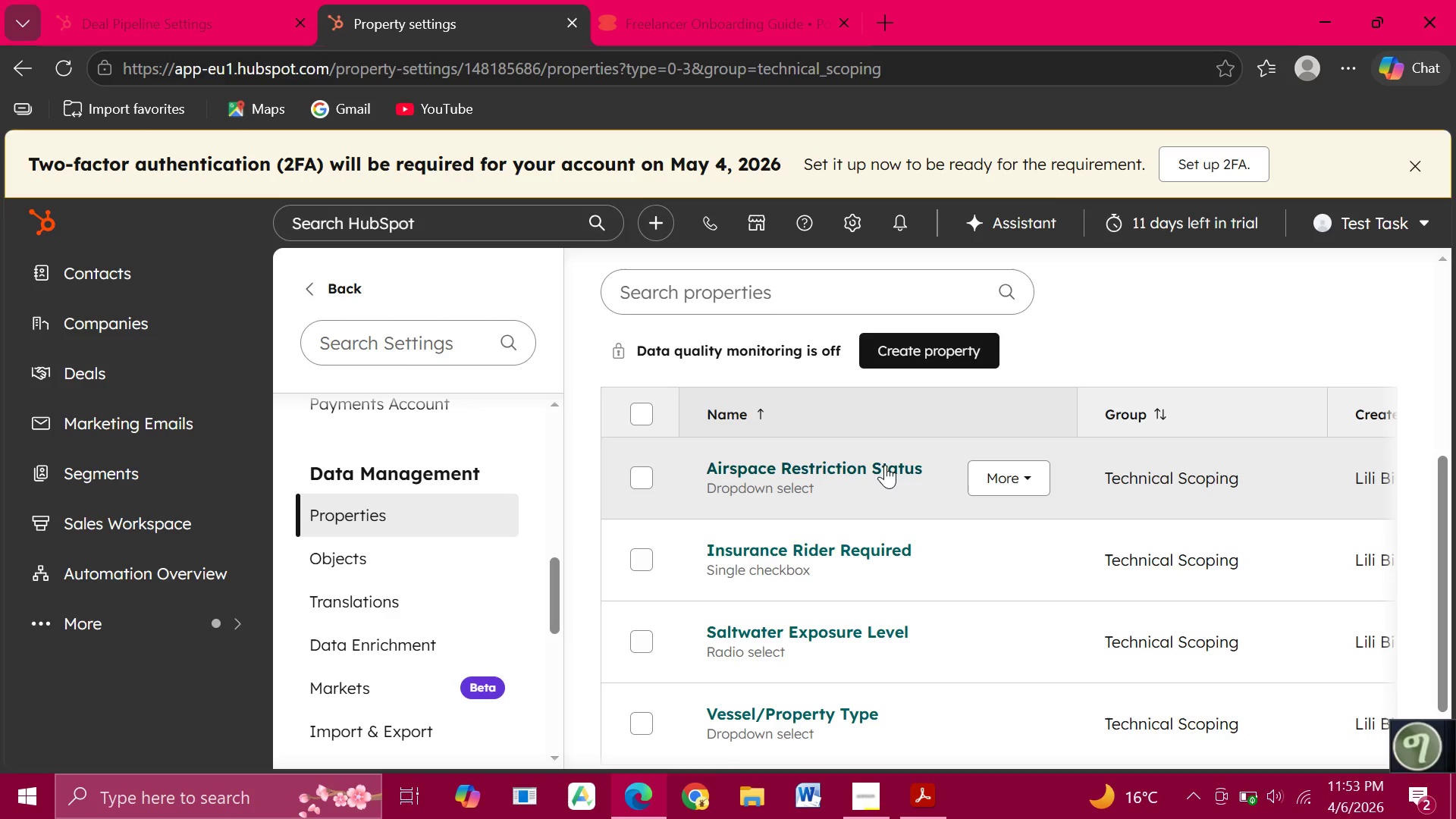 
left_click([885, 465])
 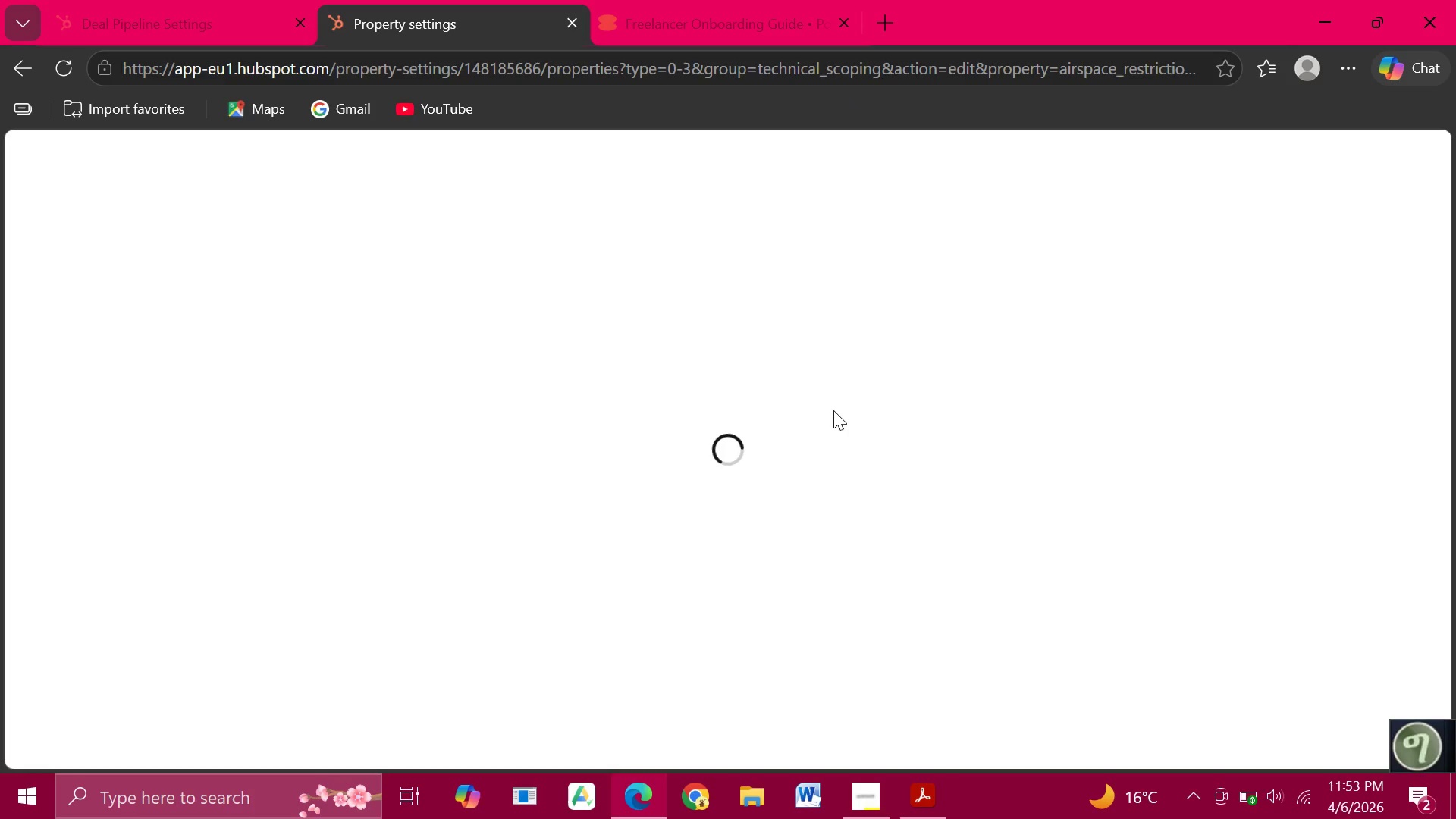 
wait(22.45)
 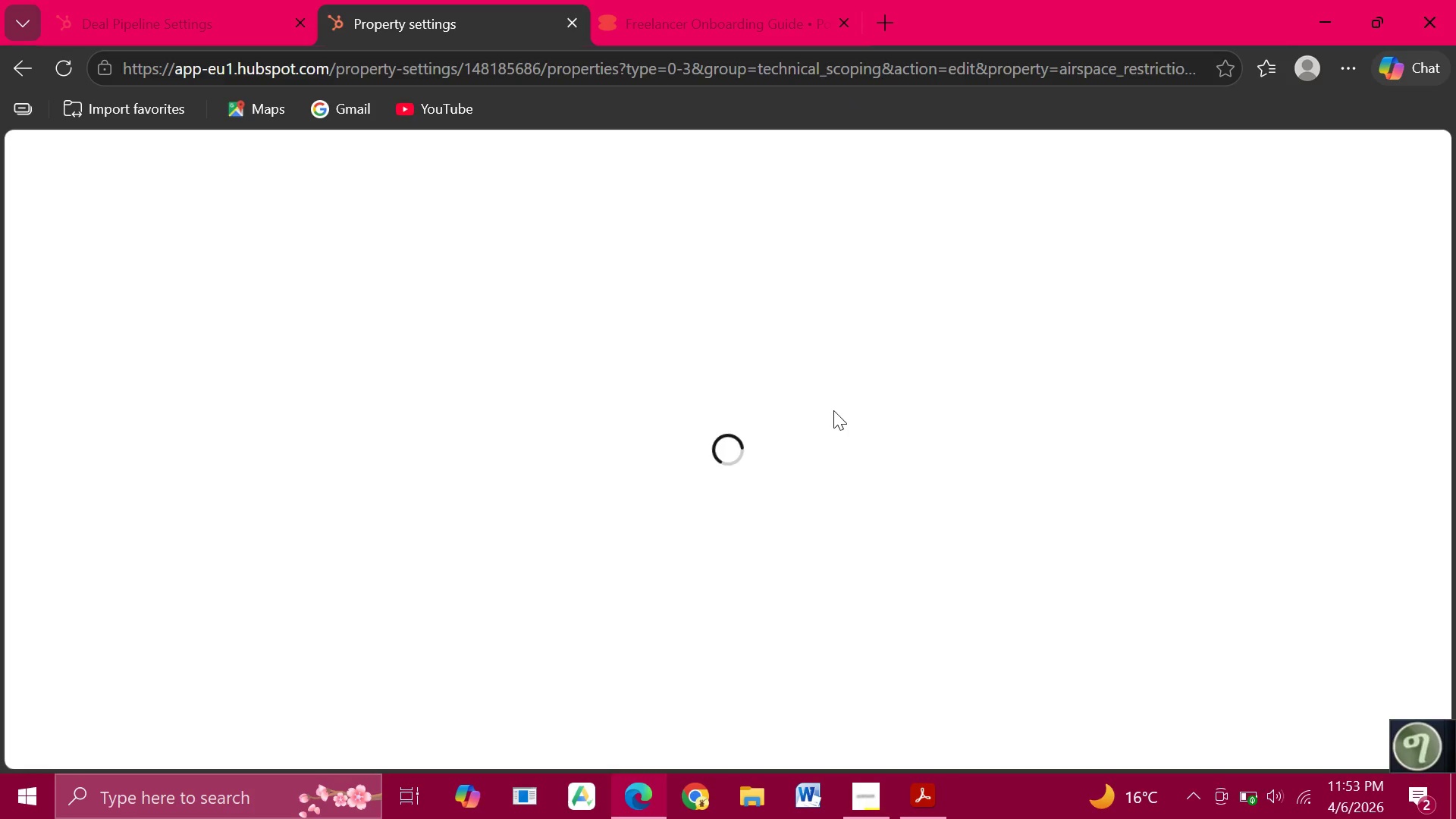 
left_click([148, 23])
 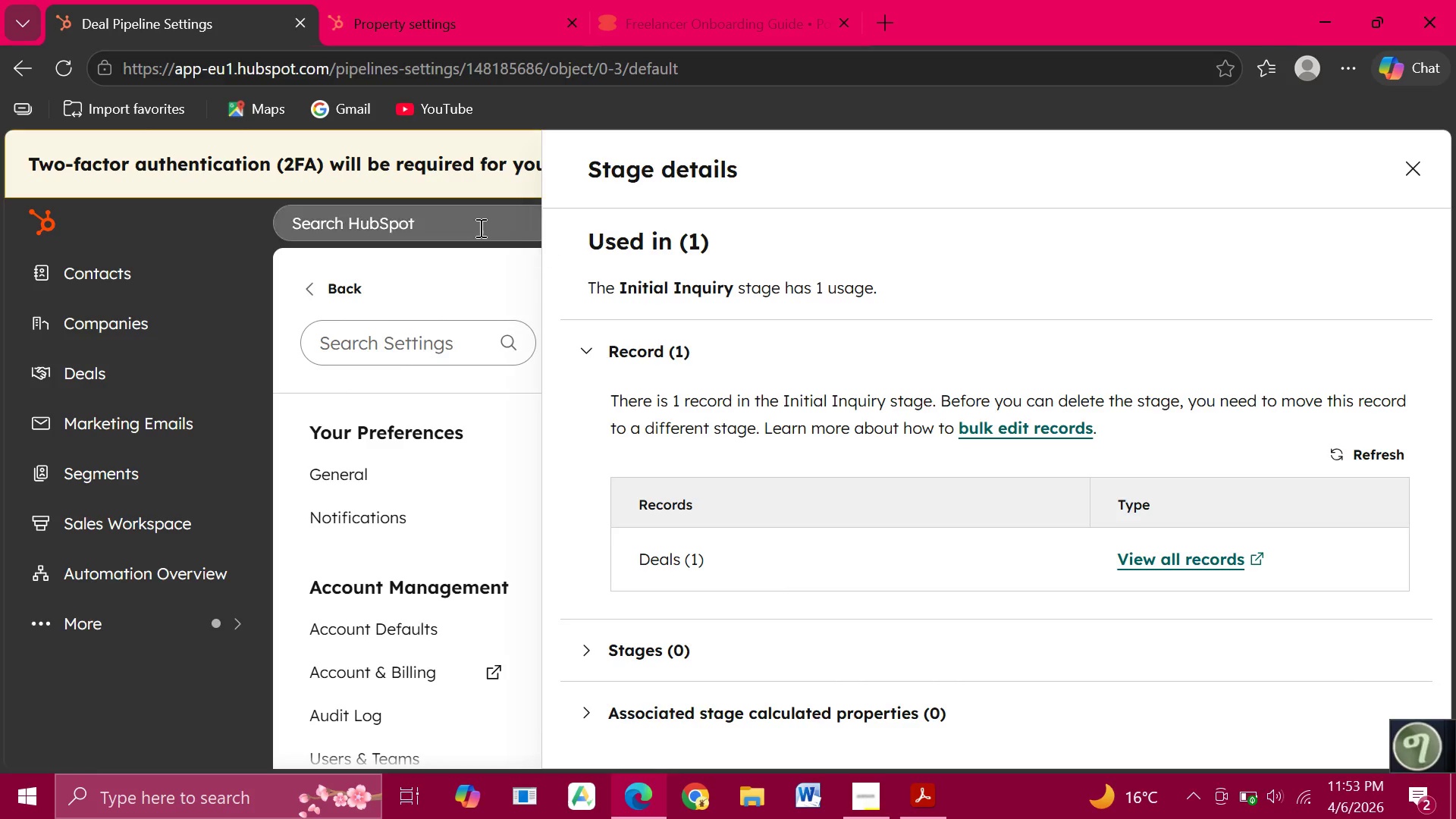 
wait(5.09)
 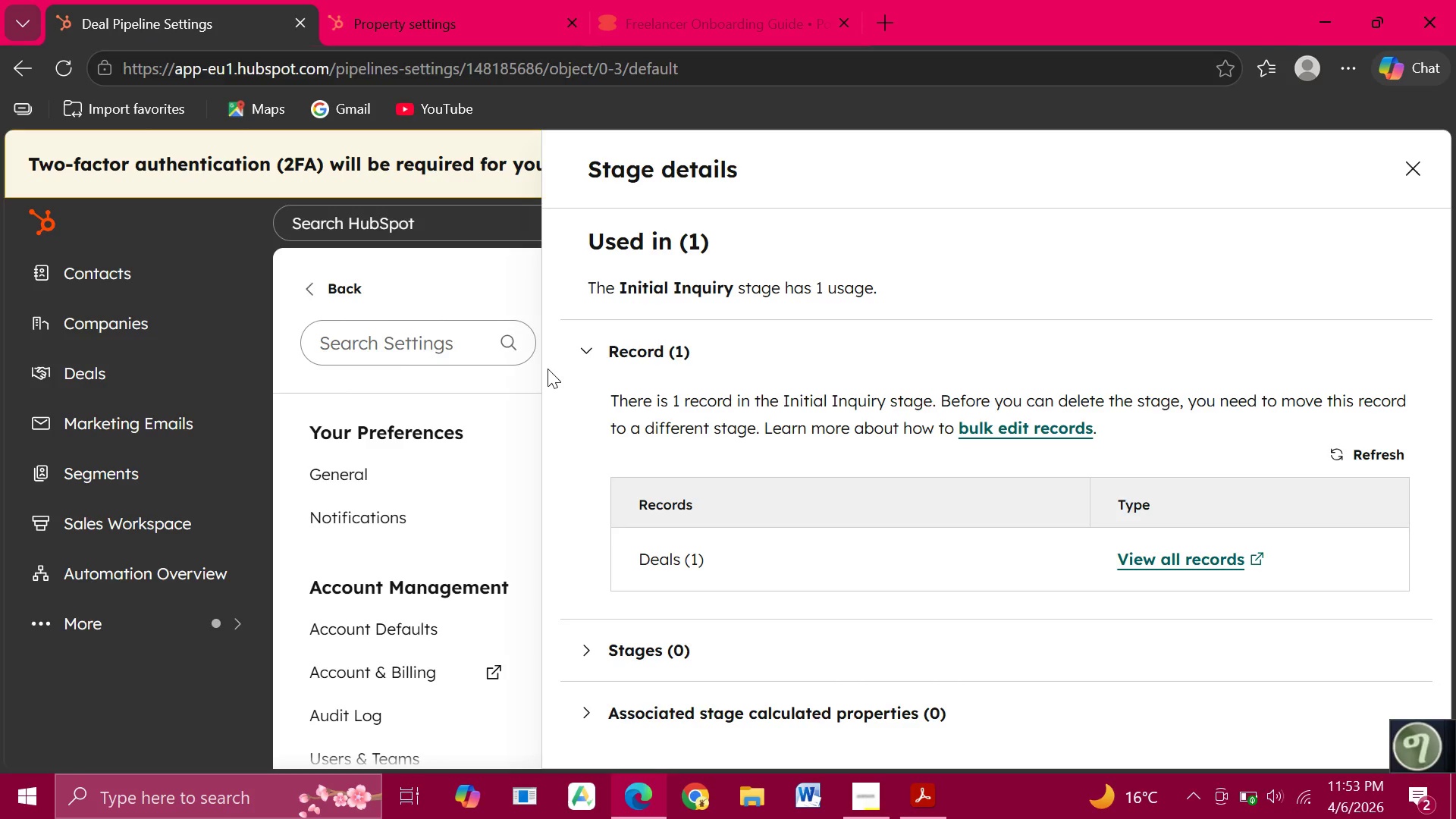 
left_click([426, 14])
 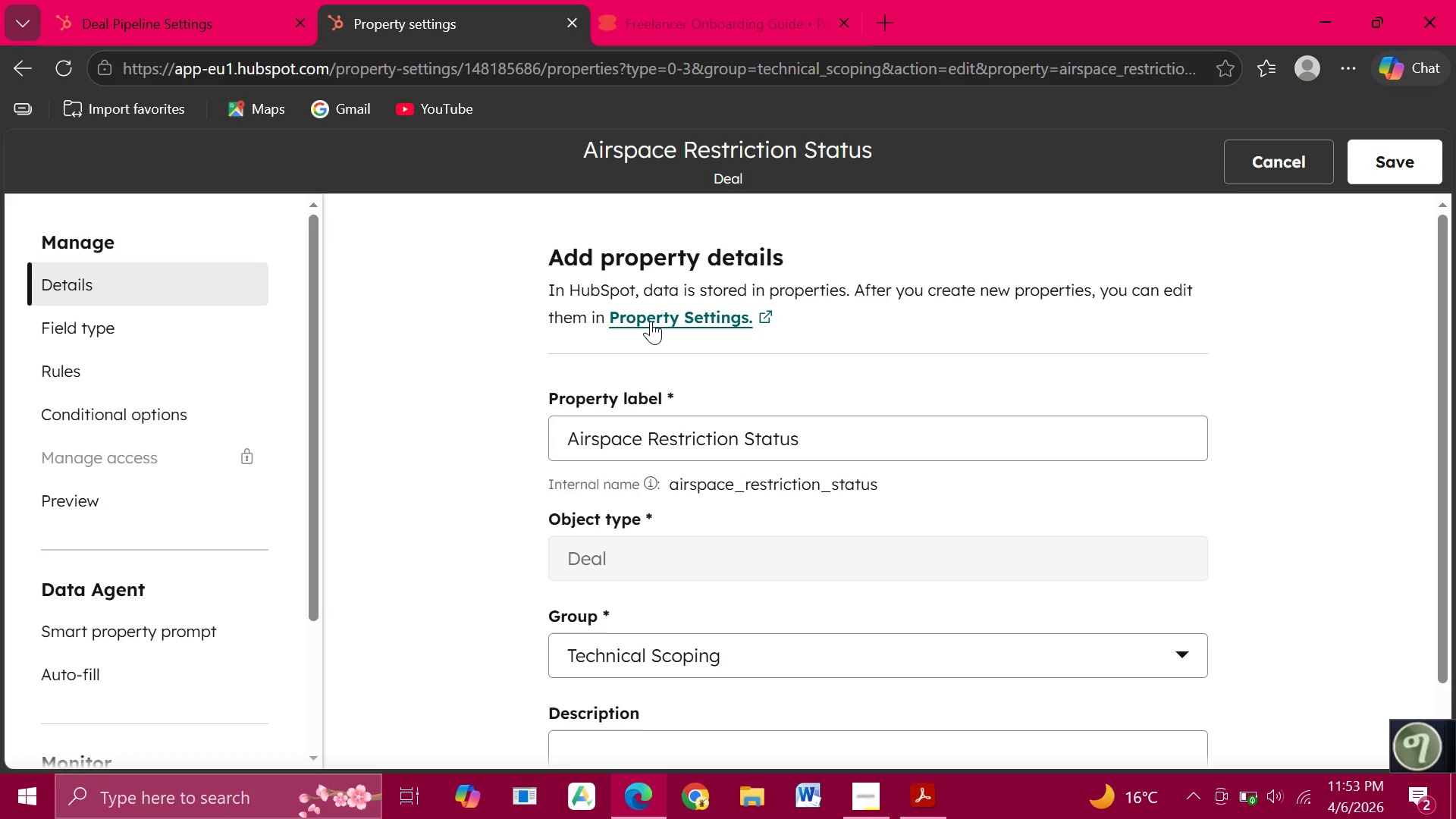 
mouse_move([656, 396])
 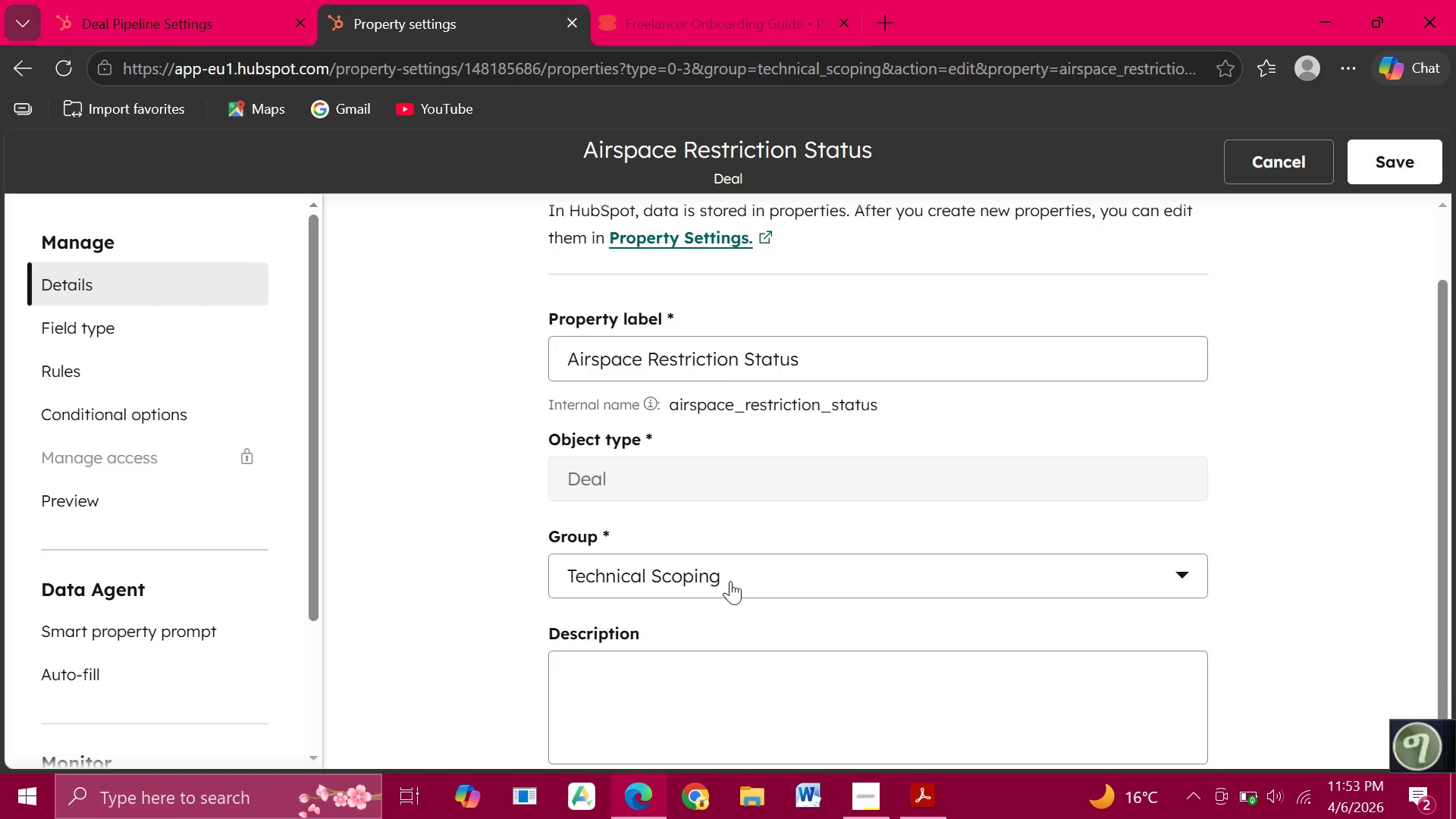 
left_click([730, 581])
 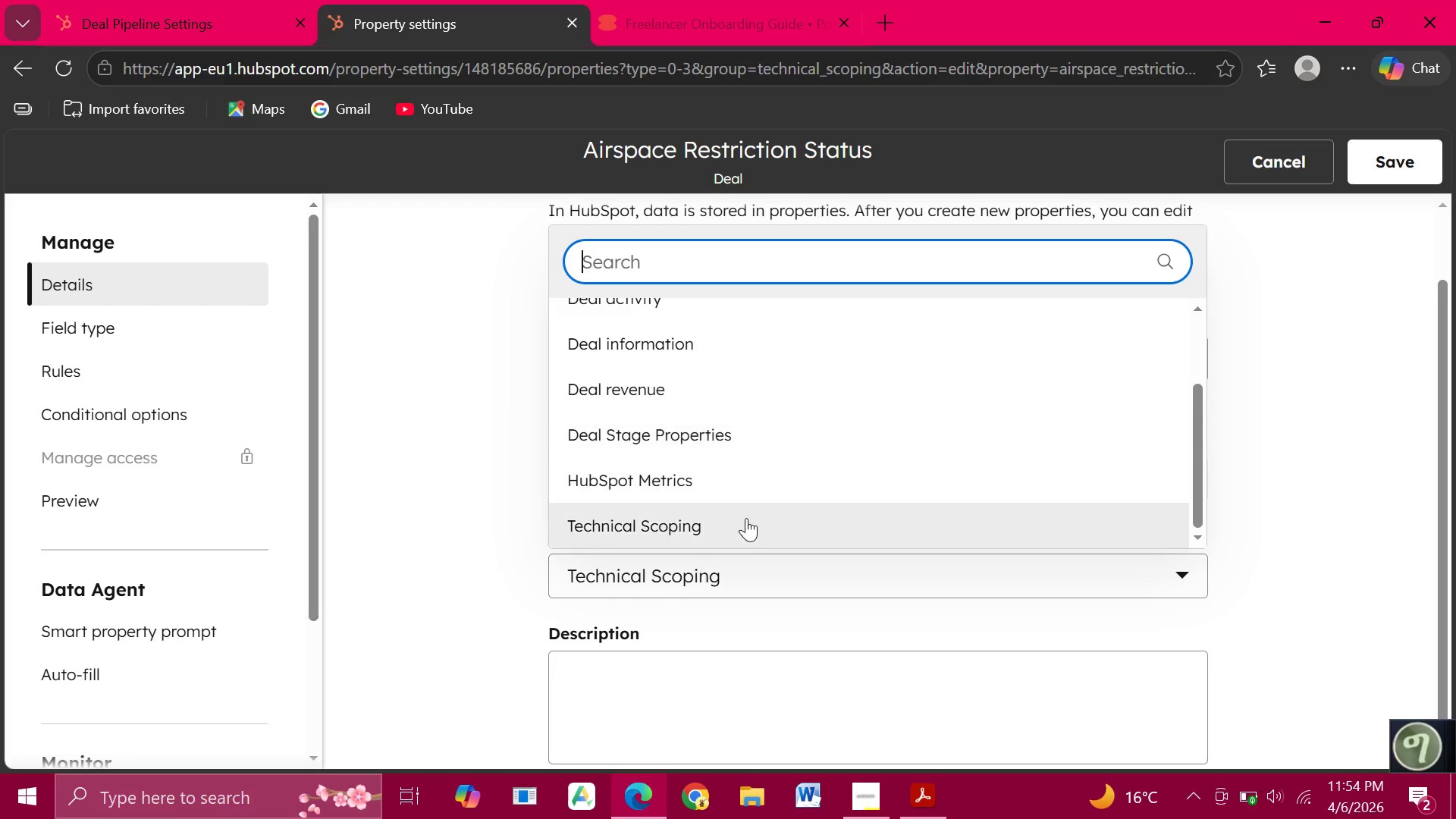 
left_click([739, 535])
 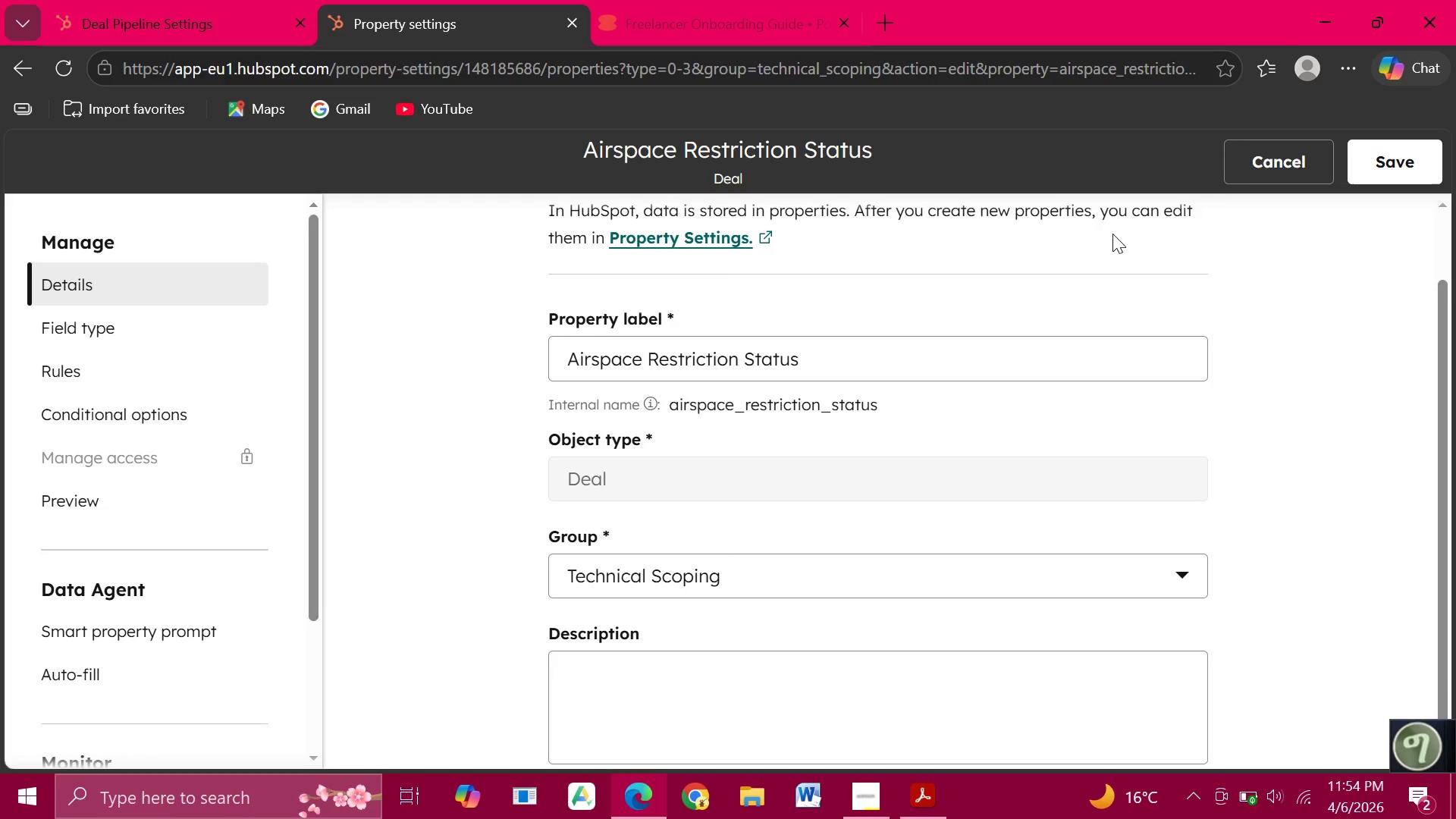 
wait(5.62)
 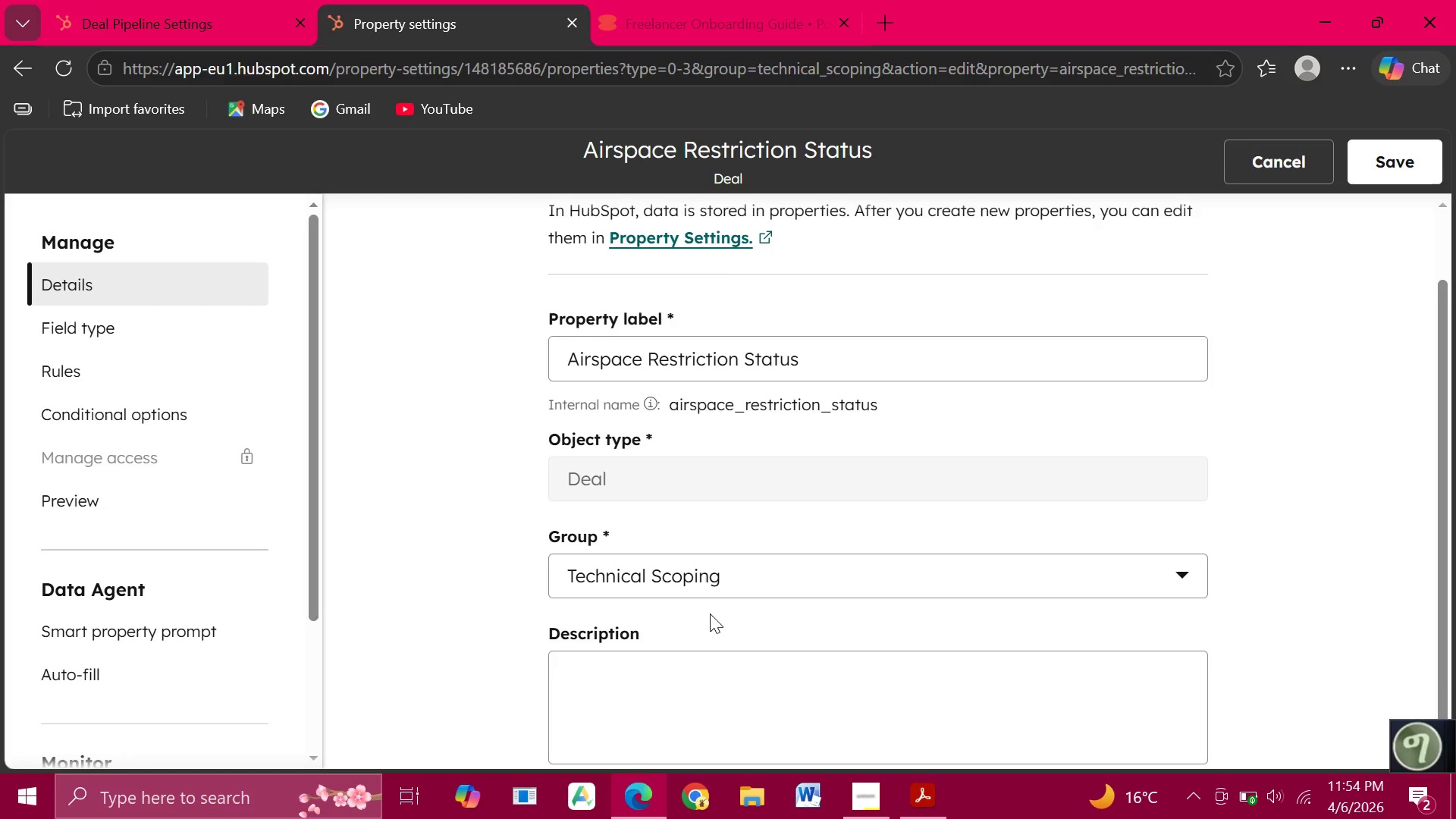 
left_click([1373, 162])
 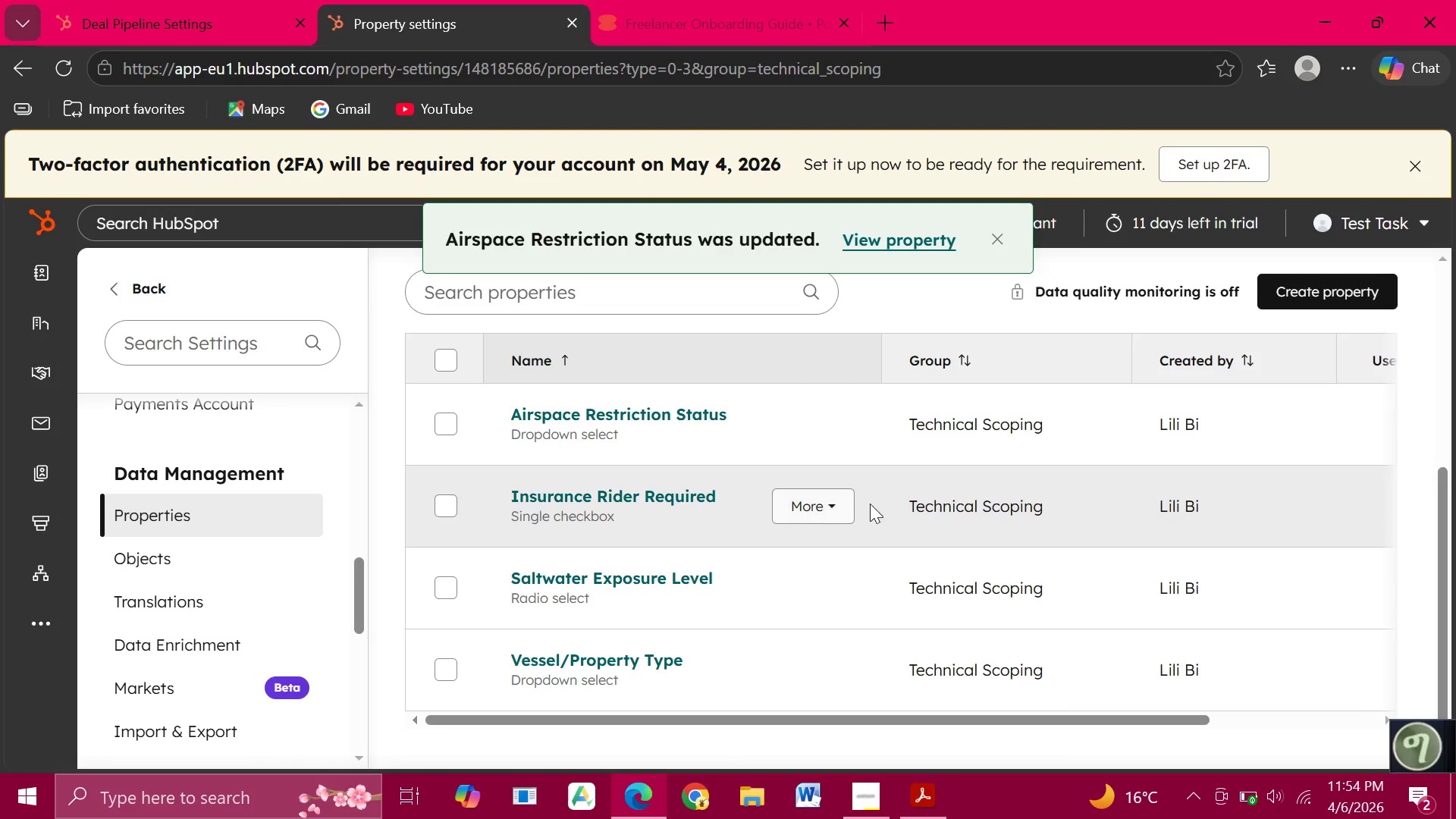 
wait(6.02)
 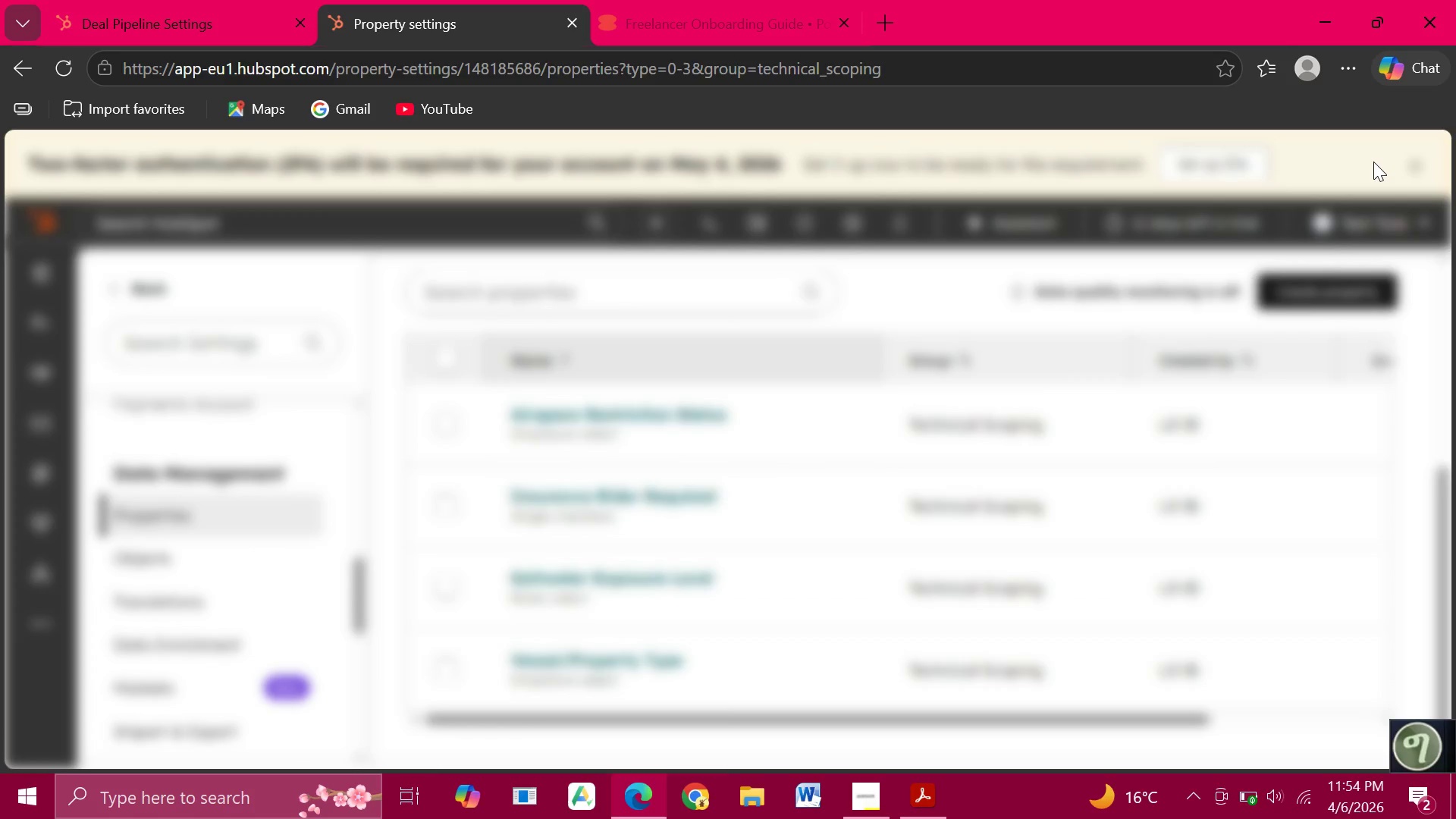 
left_click([659, 497])
 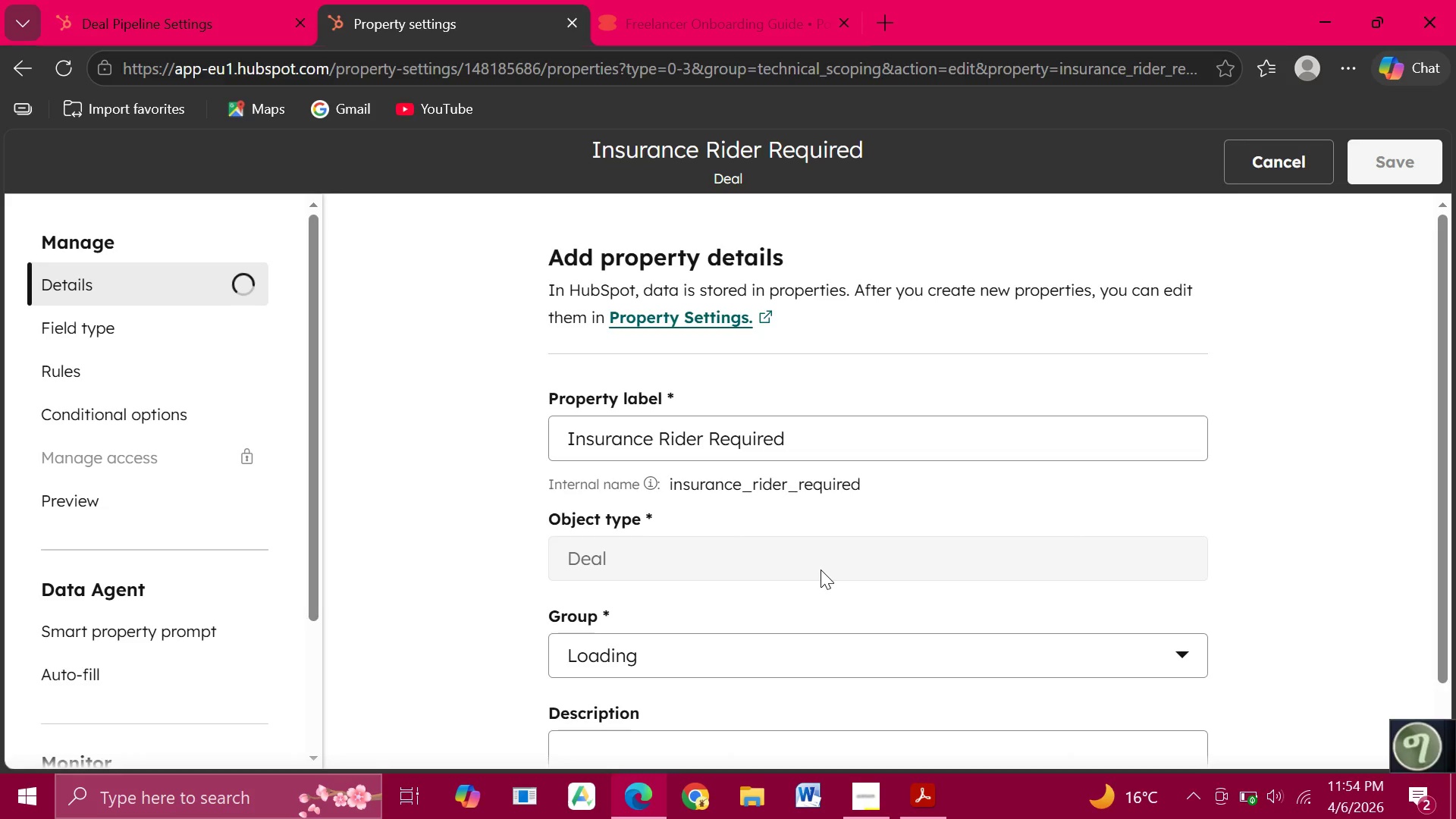 
wait(11.11)
 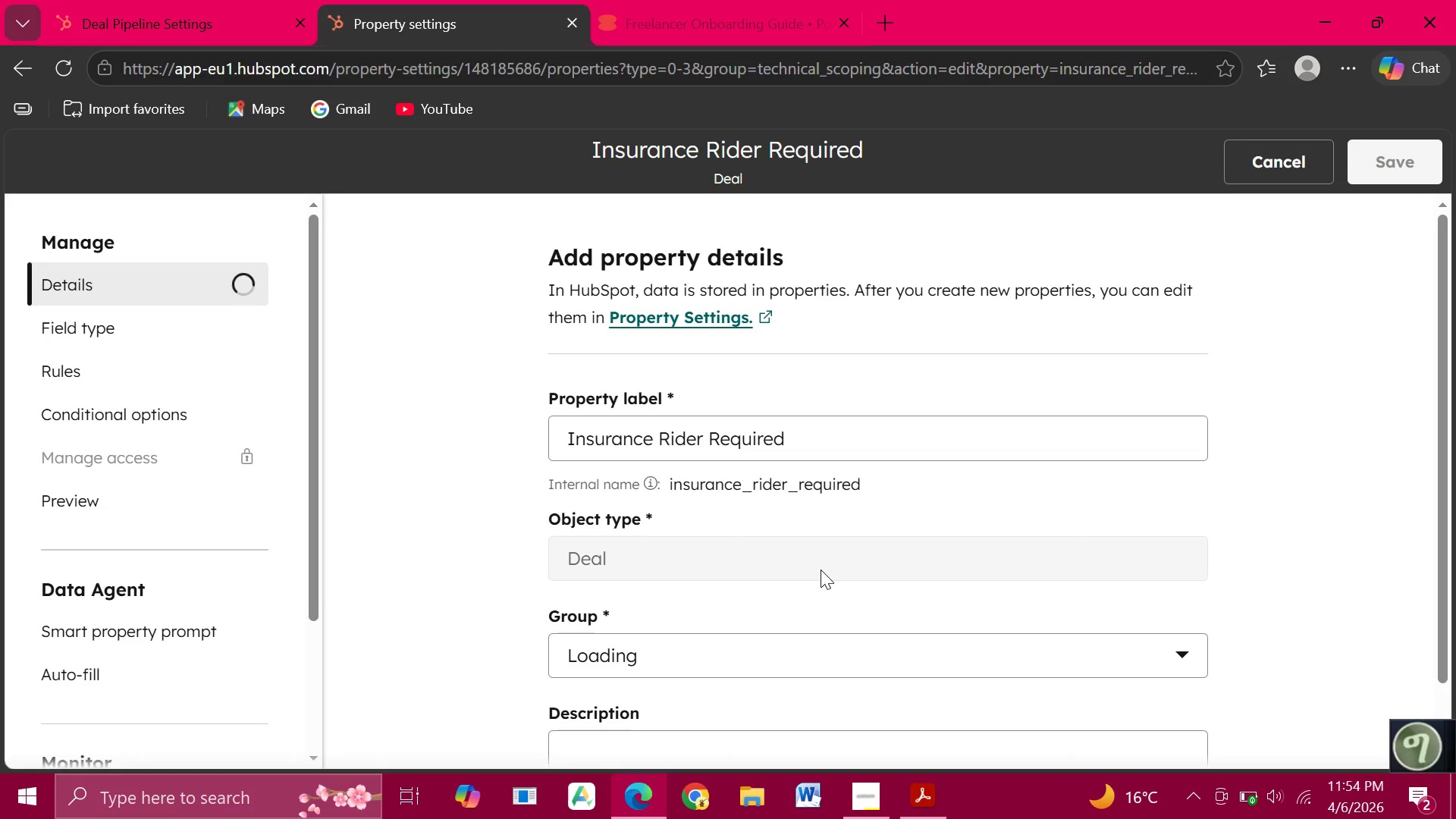 
left_click([726, 578])
 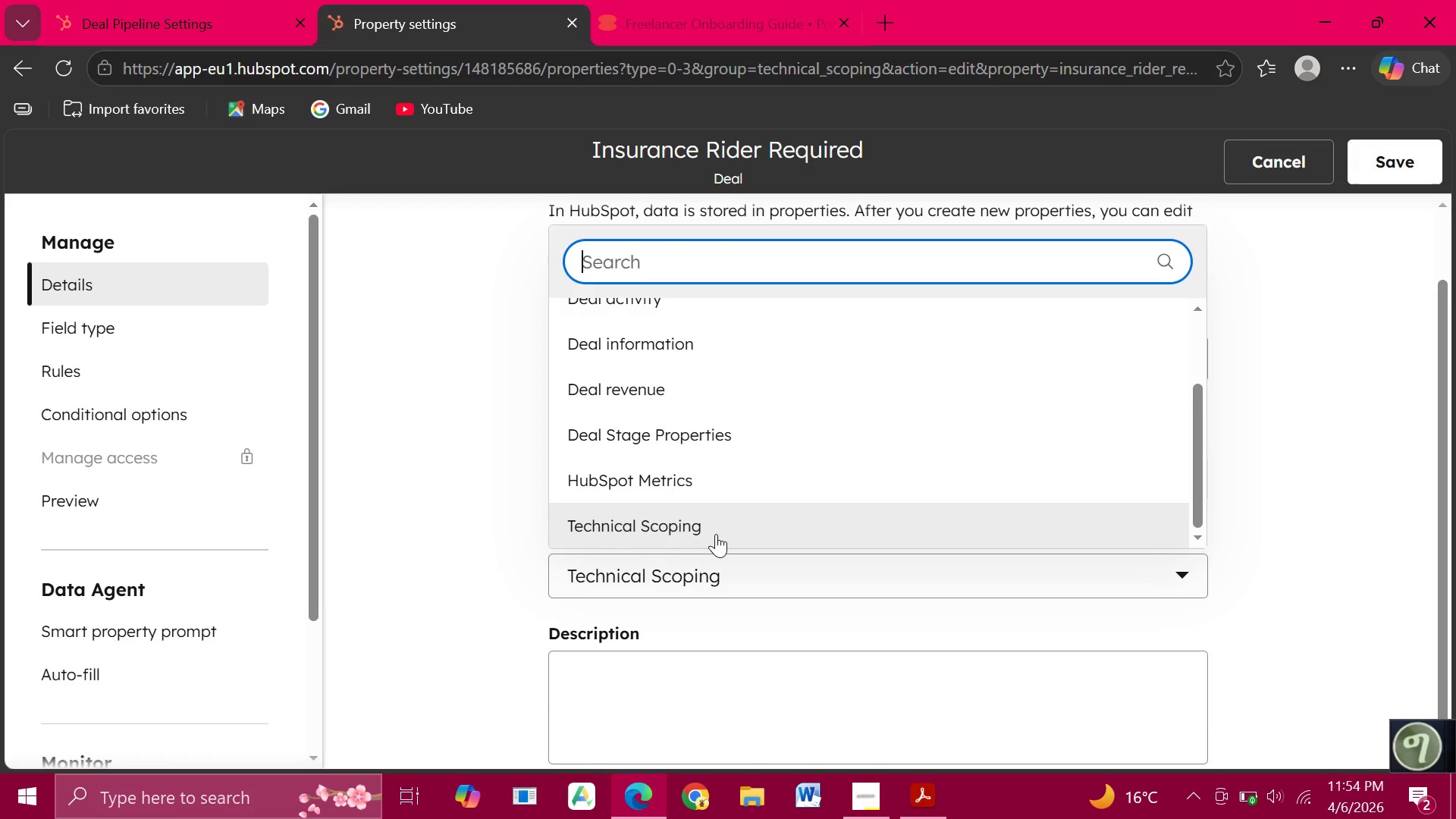 
left_click([716, 534])
 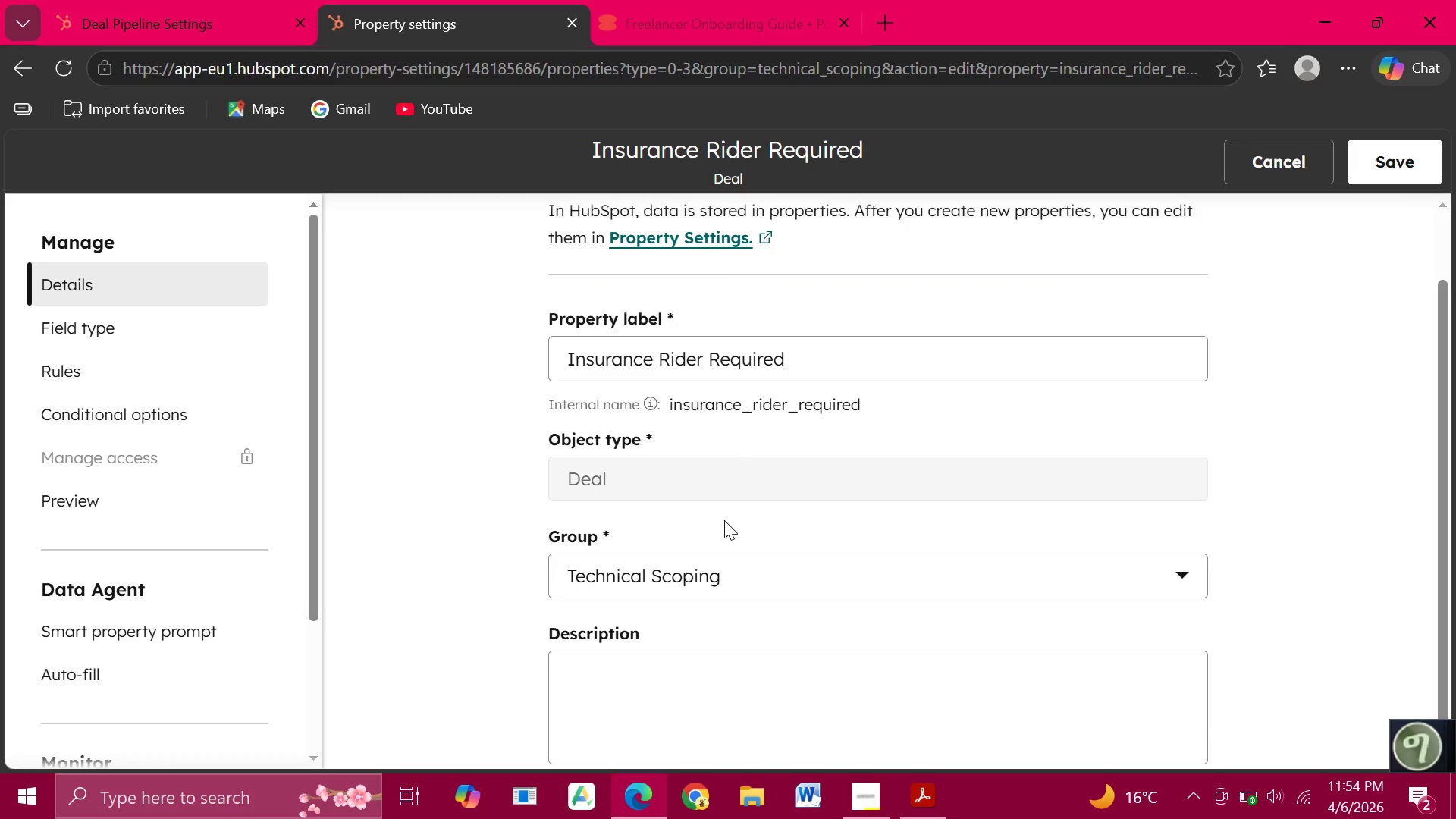 
wait(8.17)
 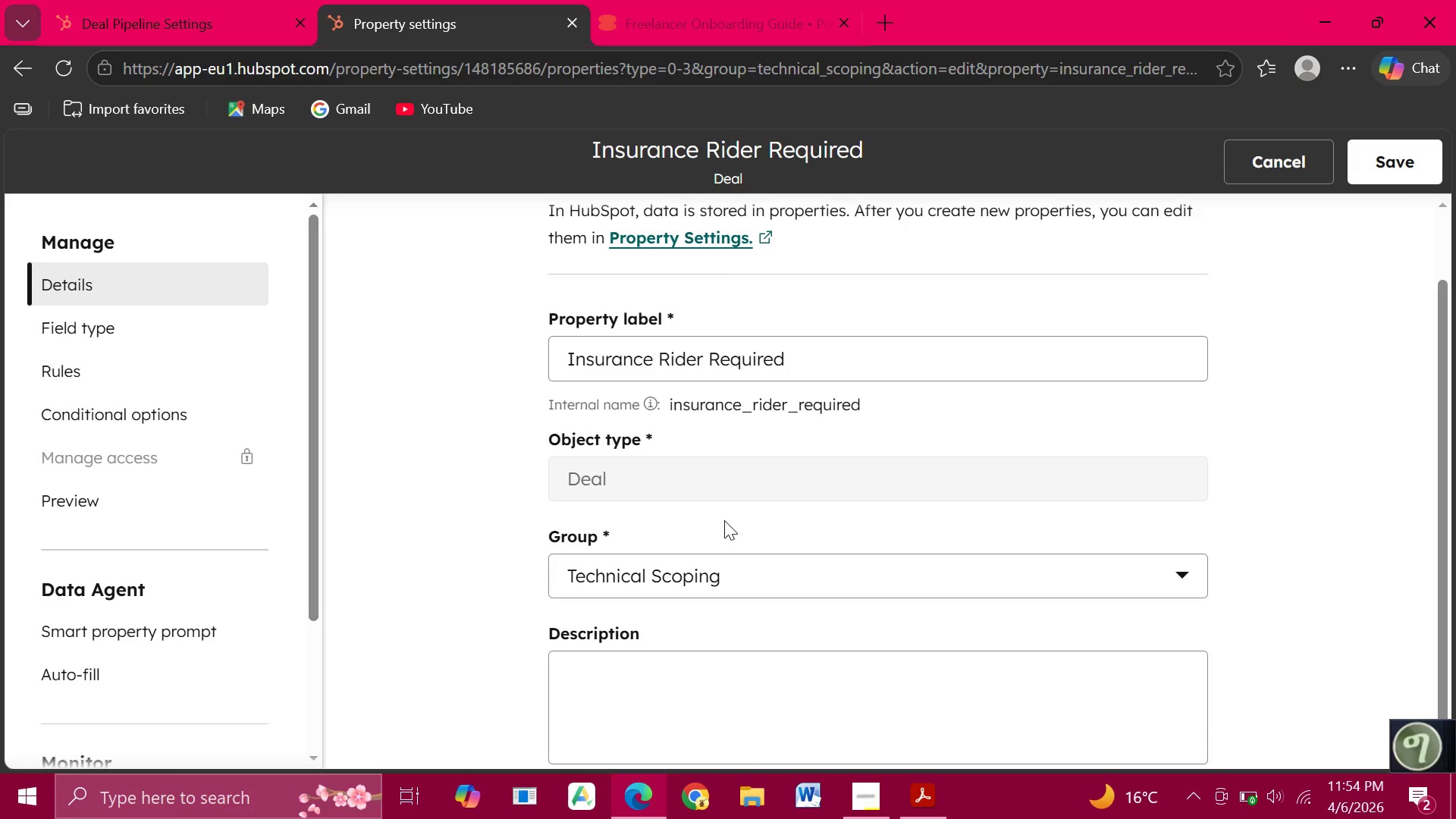 
left_click([1379, 165])
 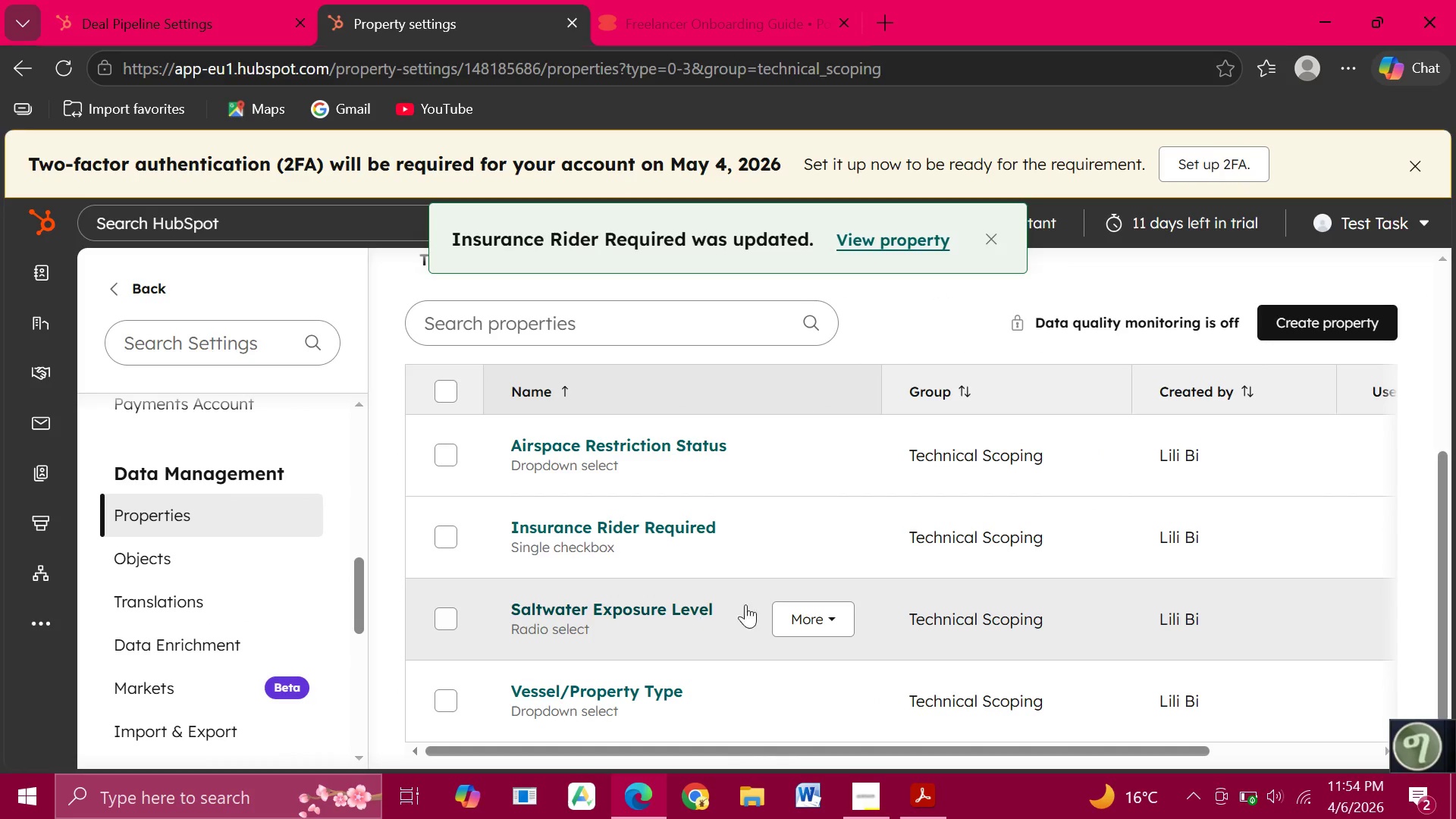 
left_click([642, 613])
 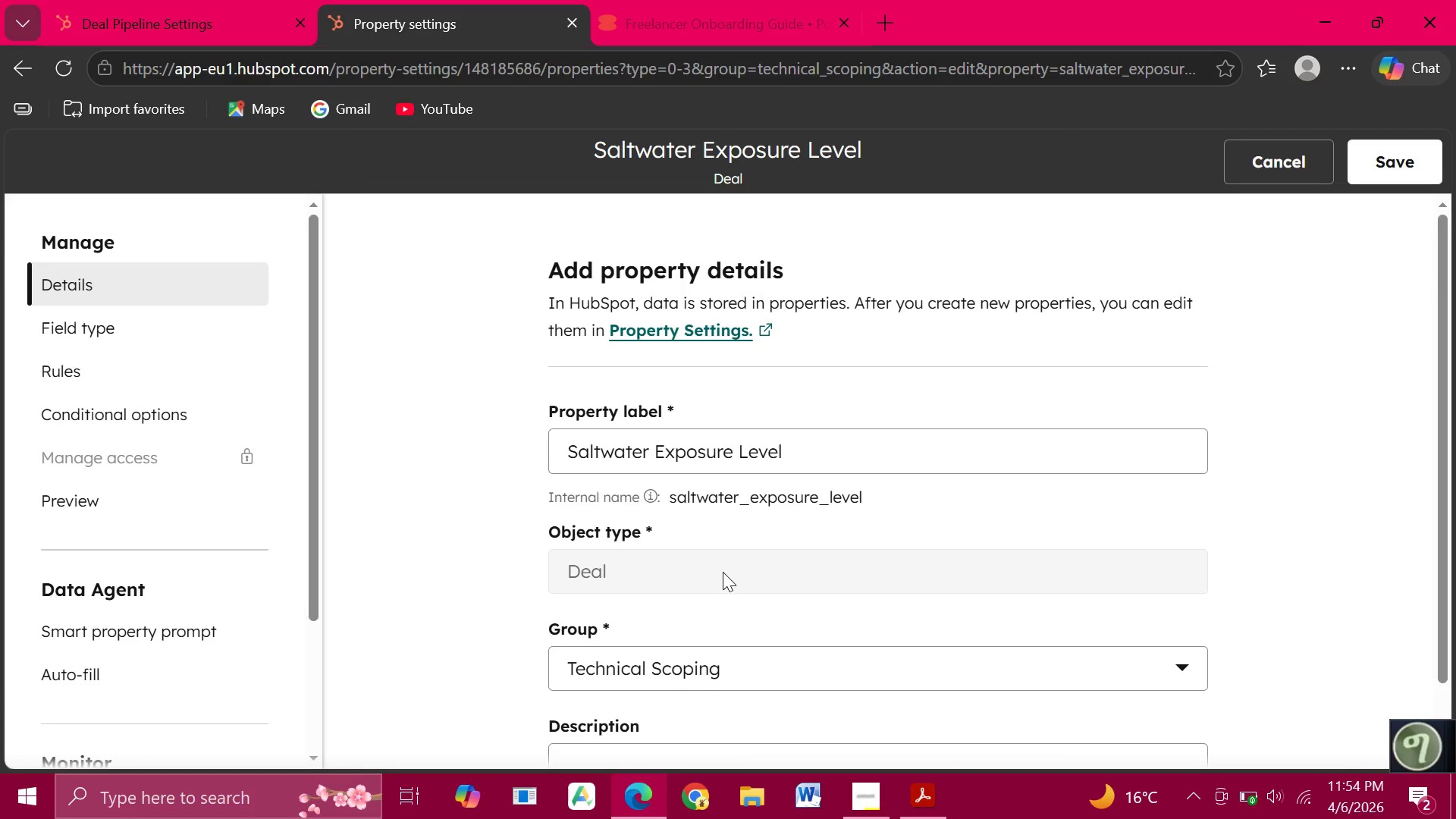 
wait(12.27)
 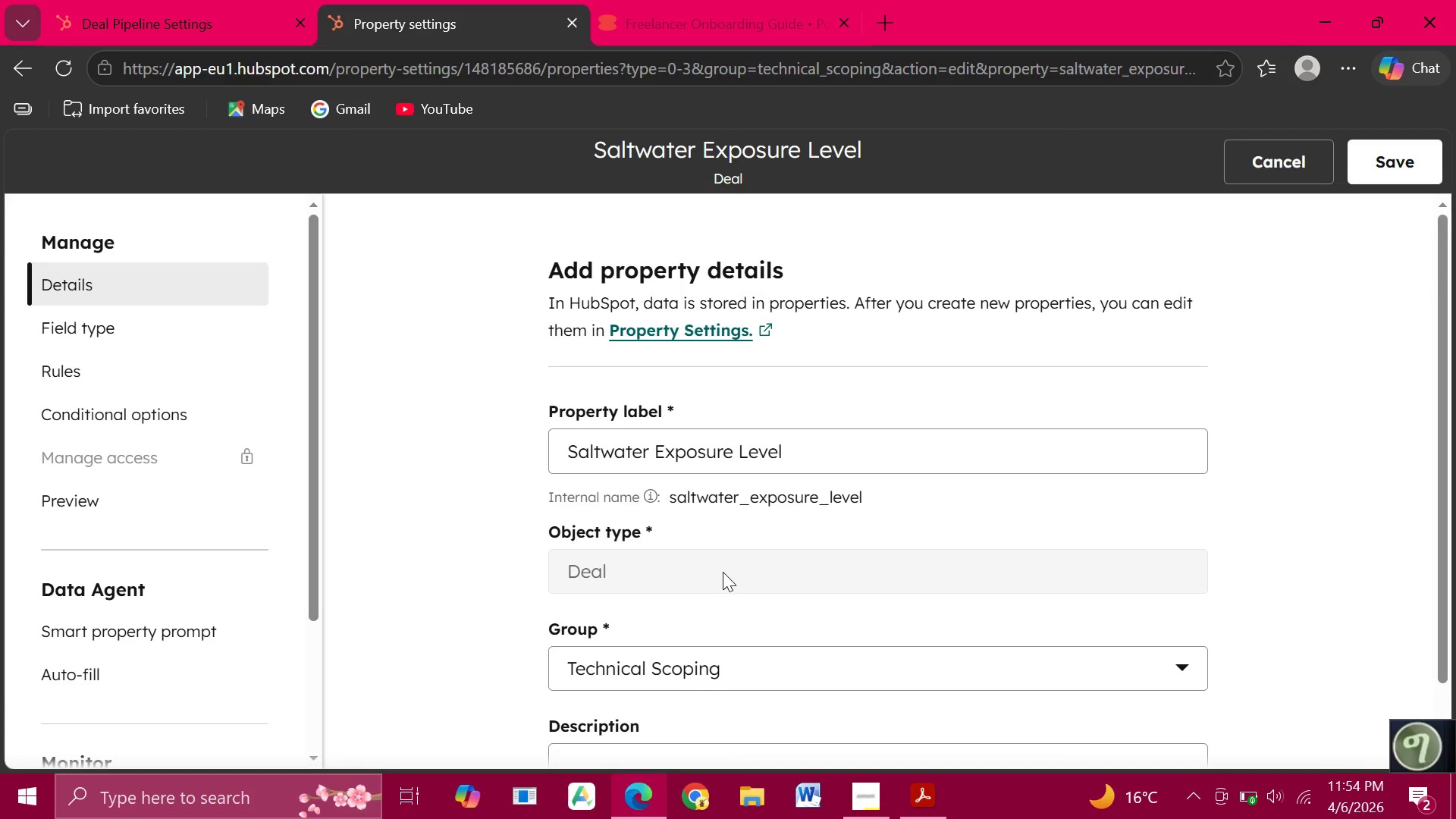 
left_click([85, 334])
 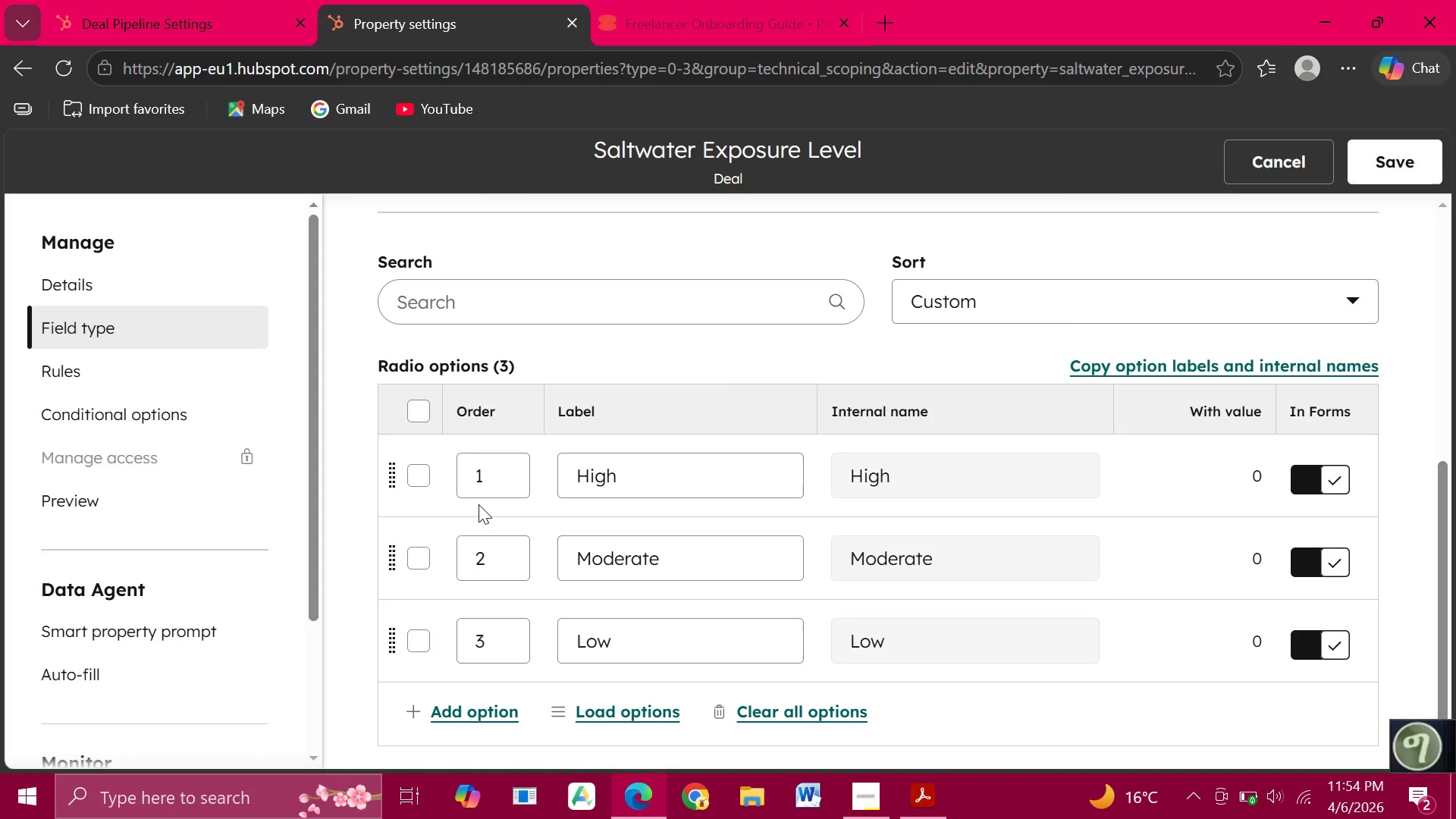 
wait(7.83)
 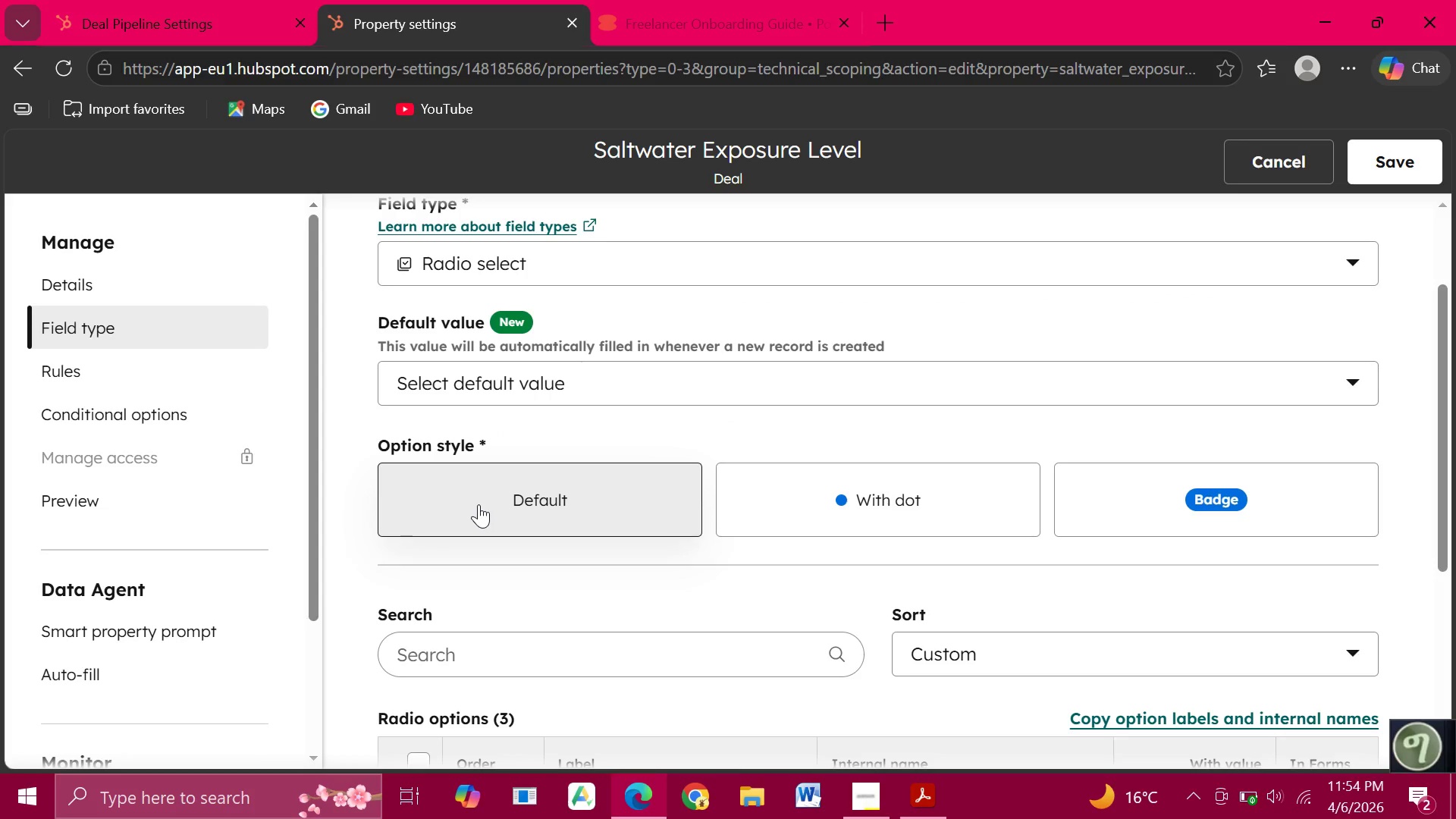 
left_click([617, 483])
 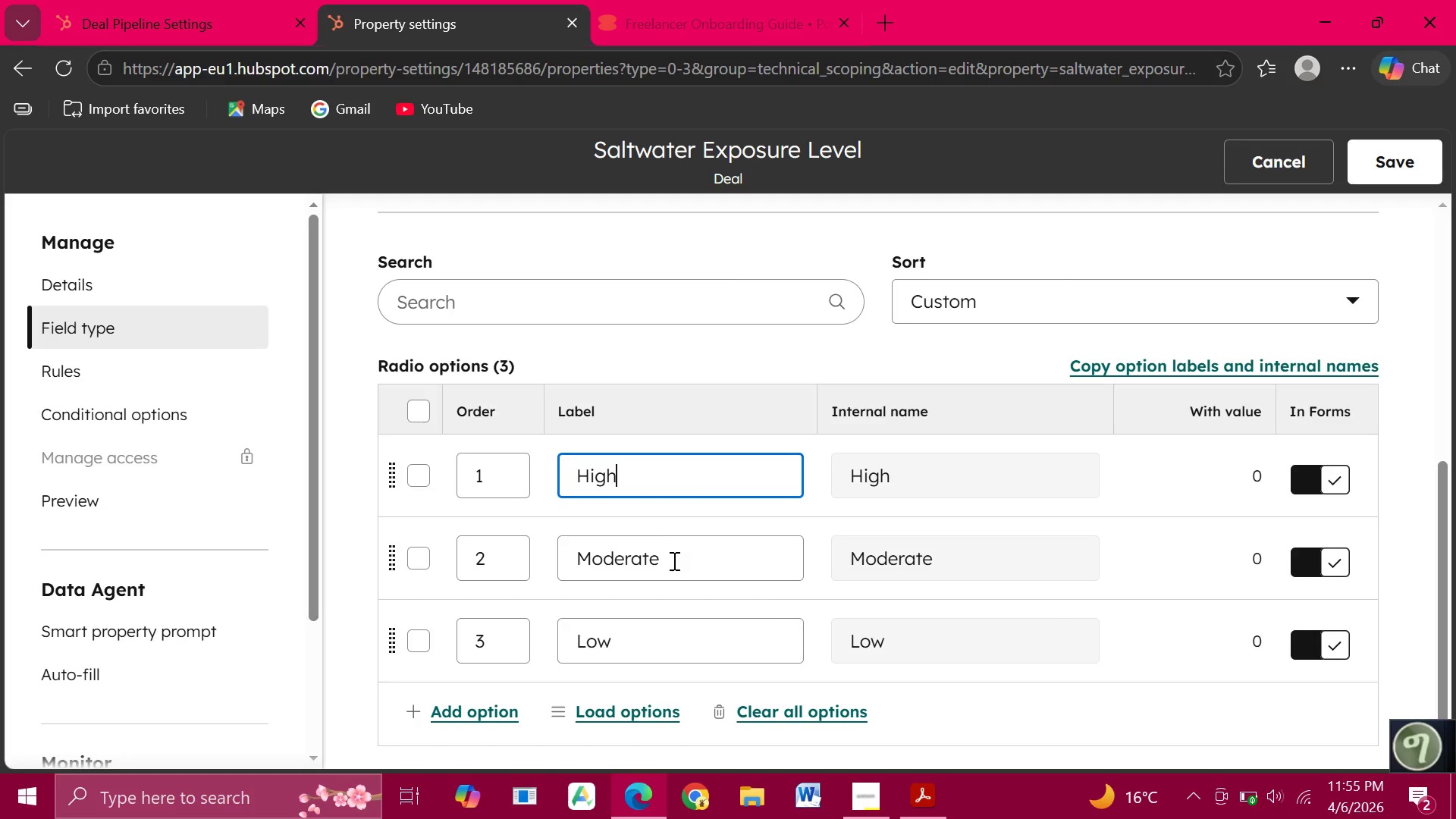 
left_click([673, 560])
 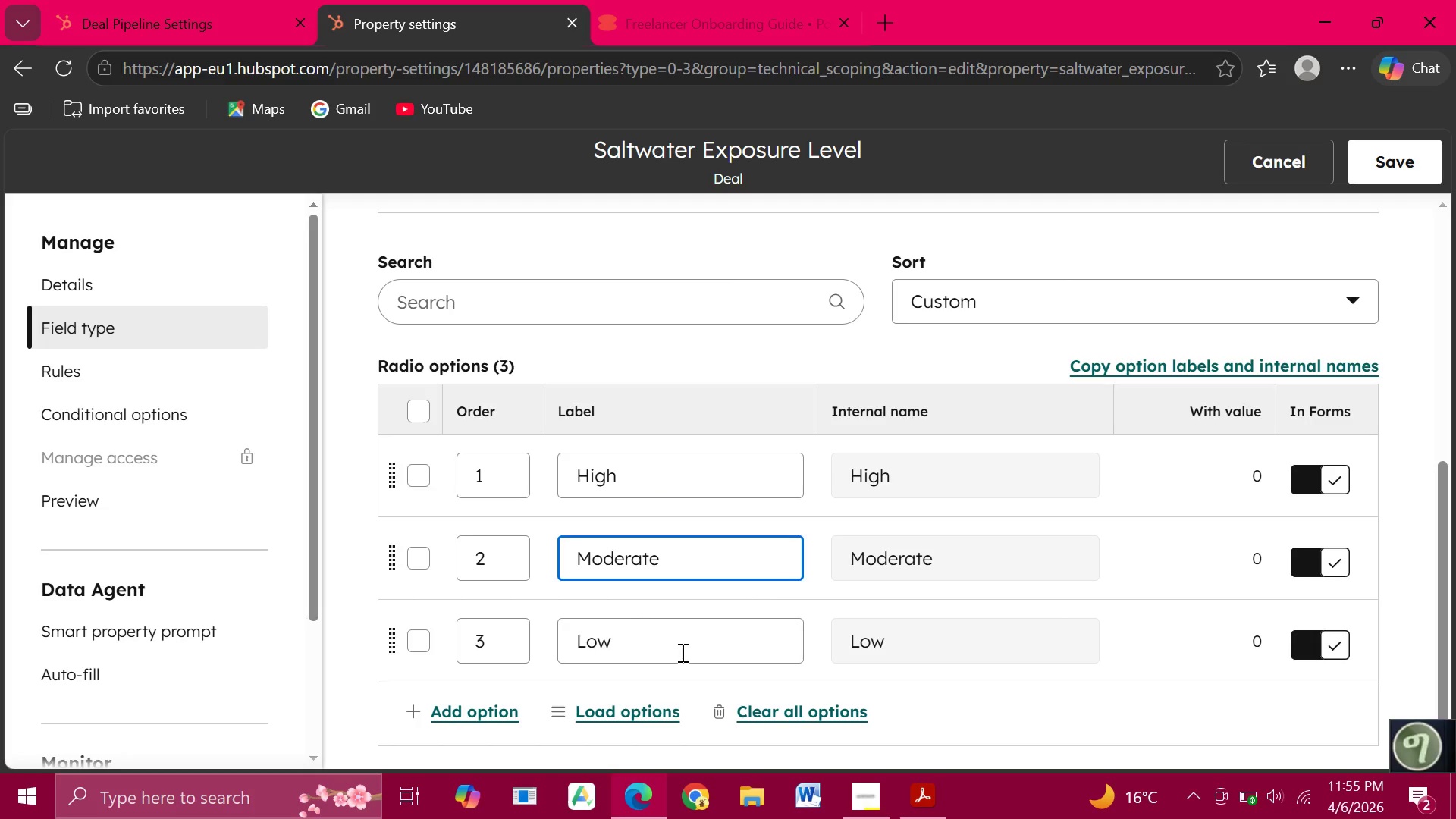 
left_click([681, 654])
 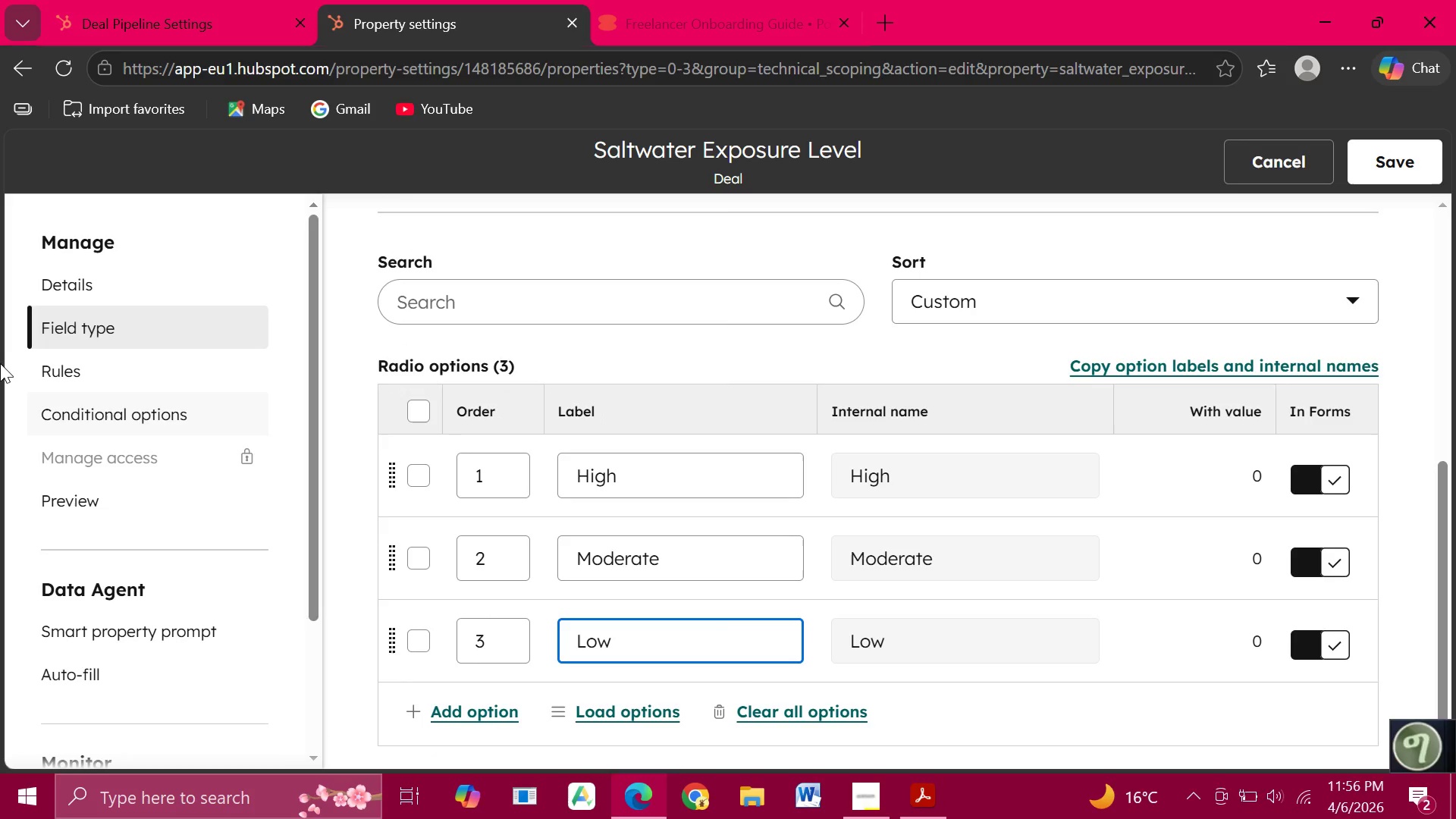 
wait(60.78)
 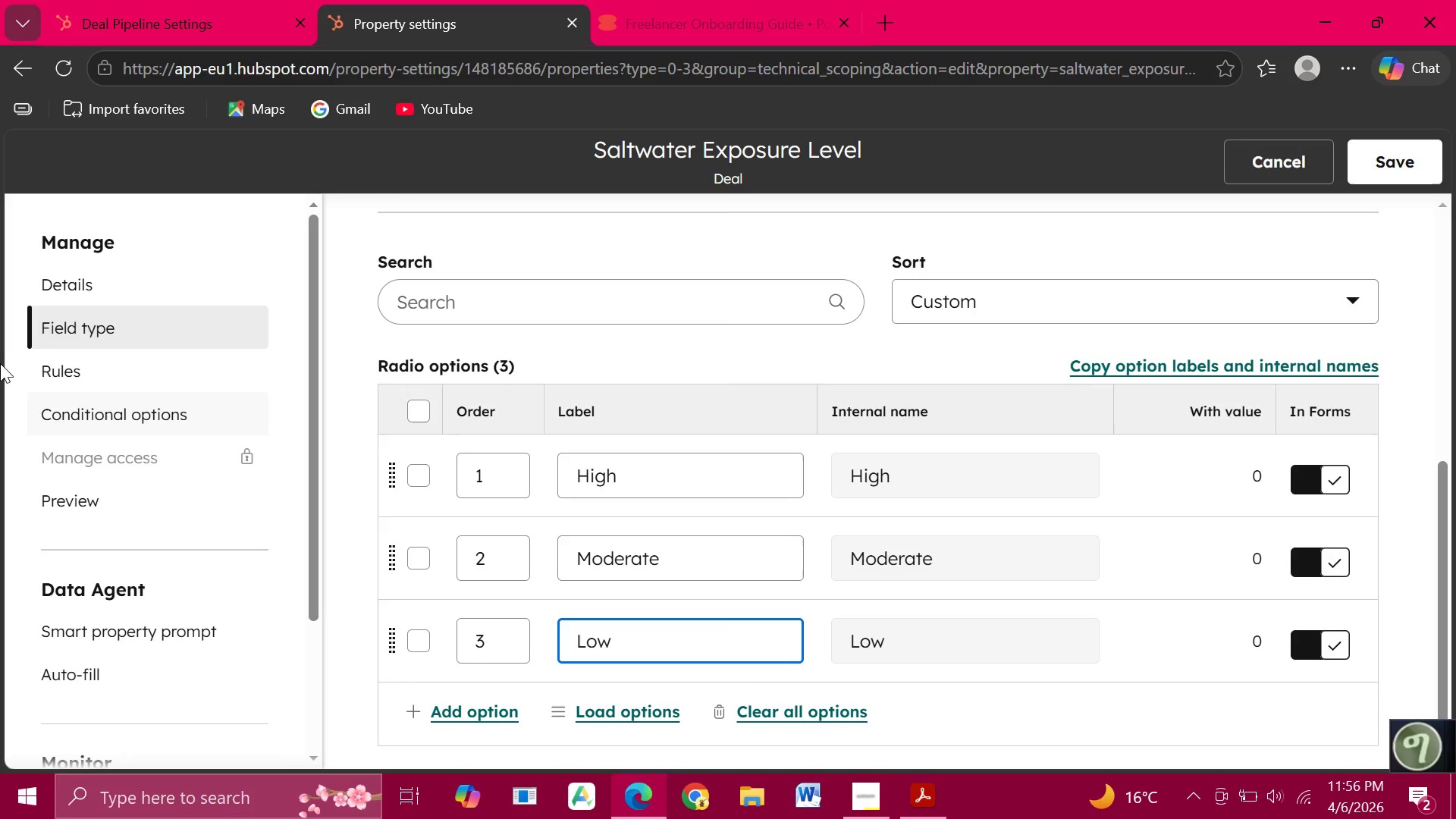 
left_click([1410, 163])
 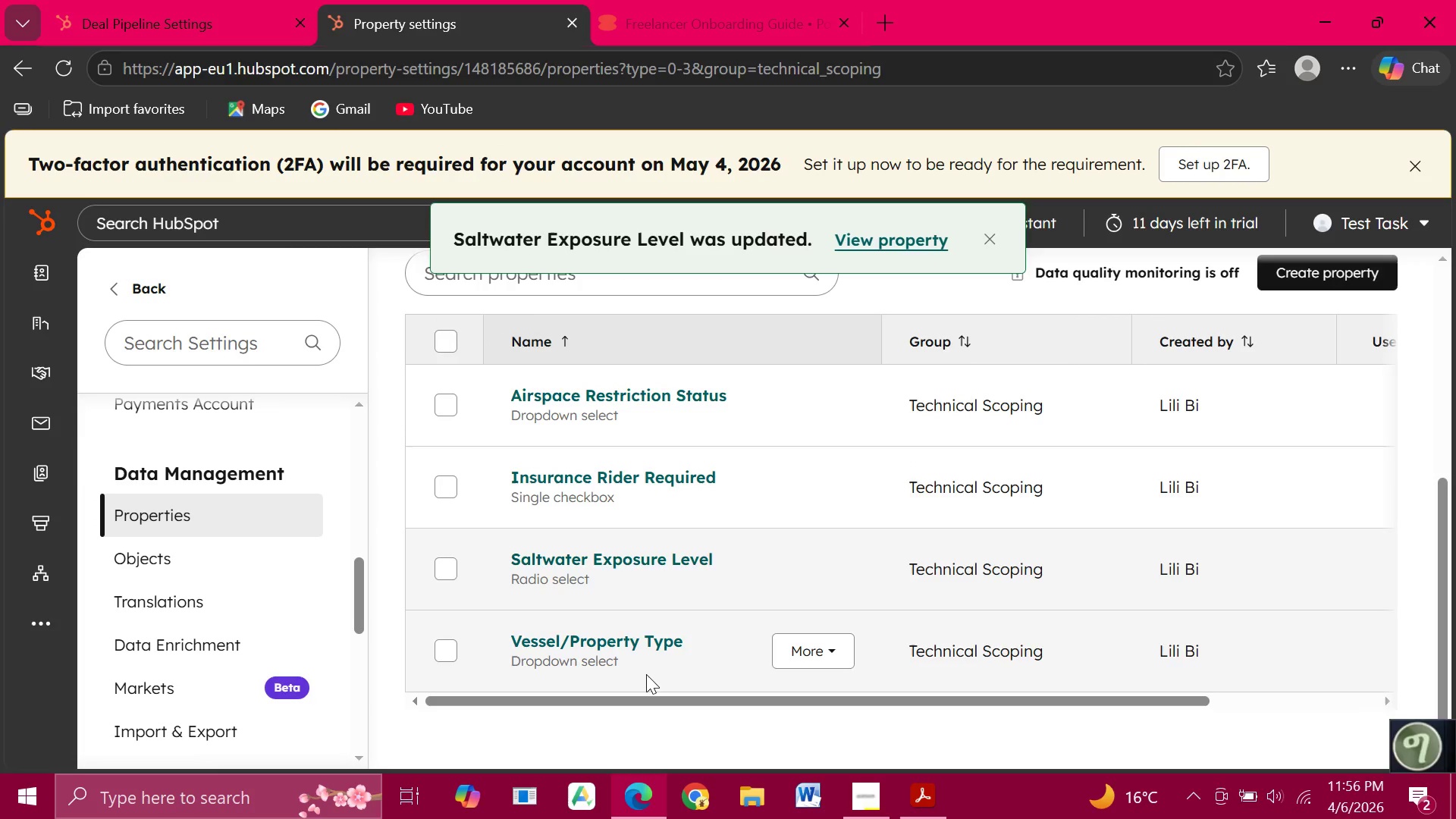 
left_click([612, 645])
 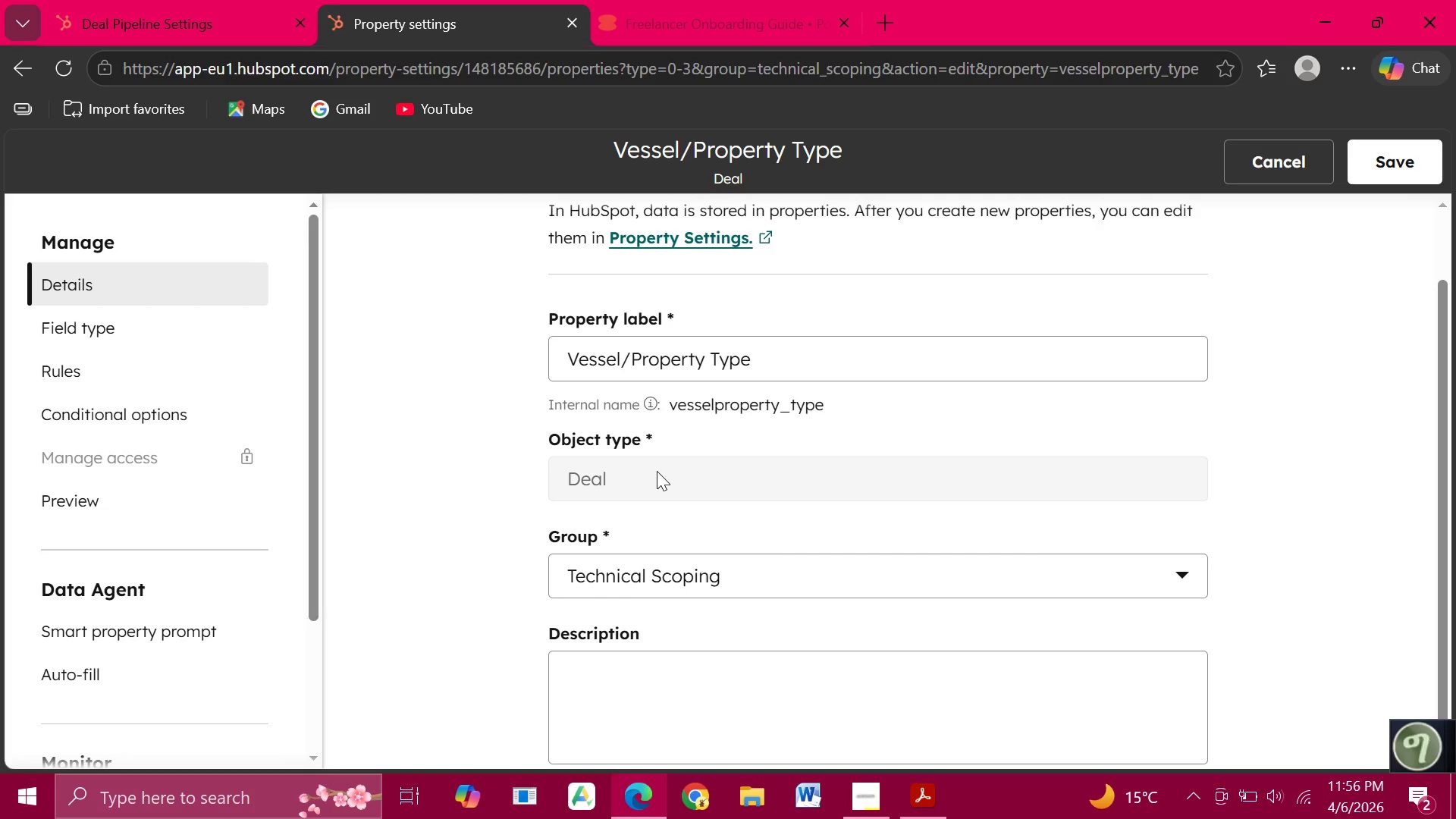 
wait(20.25)
 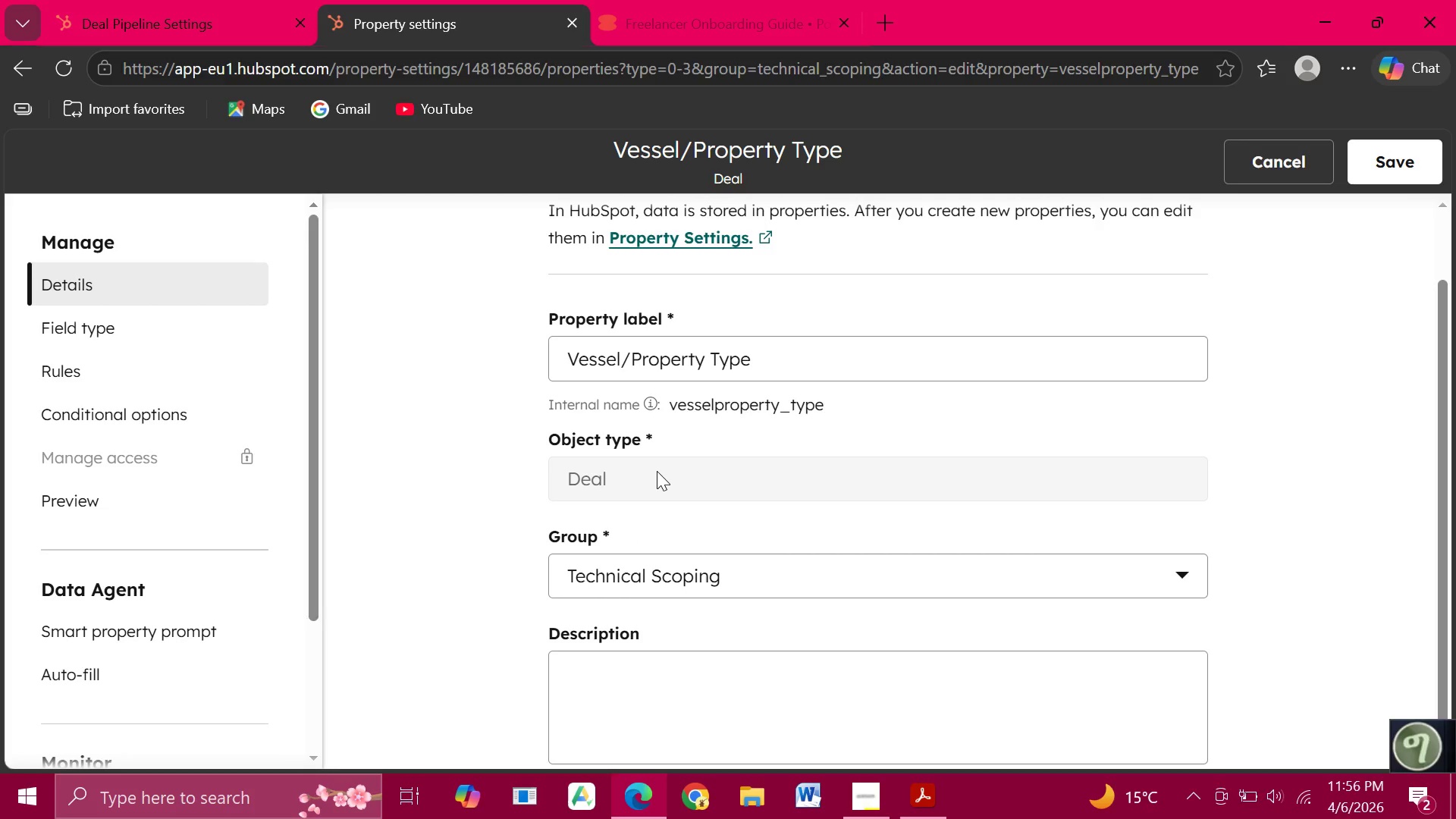 
left_click([68, 324])
 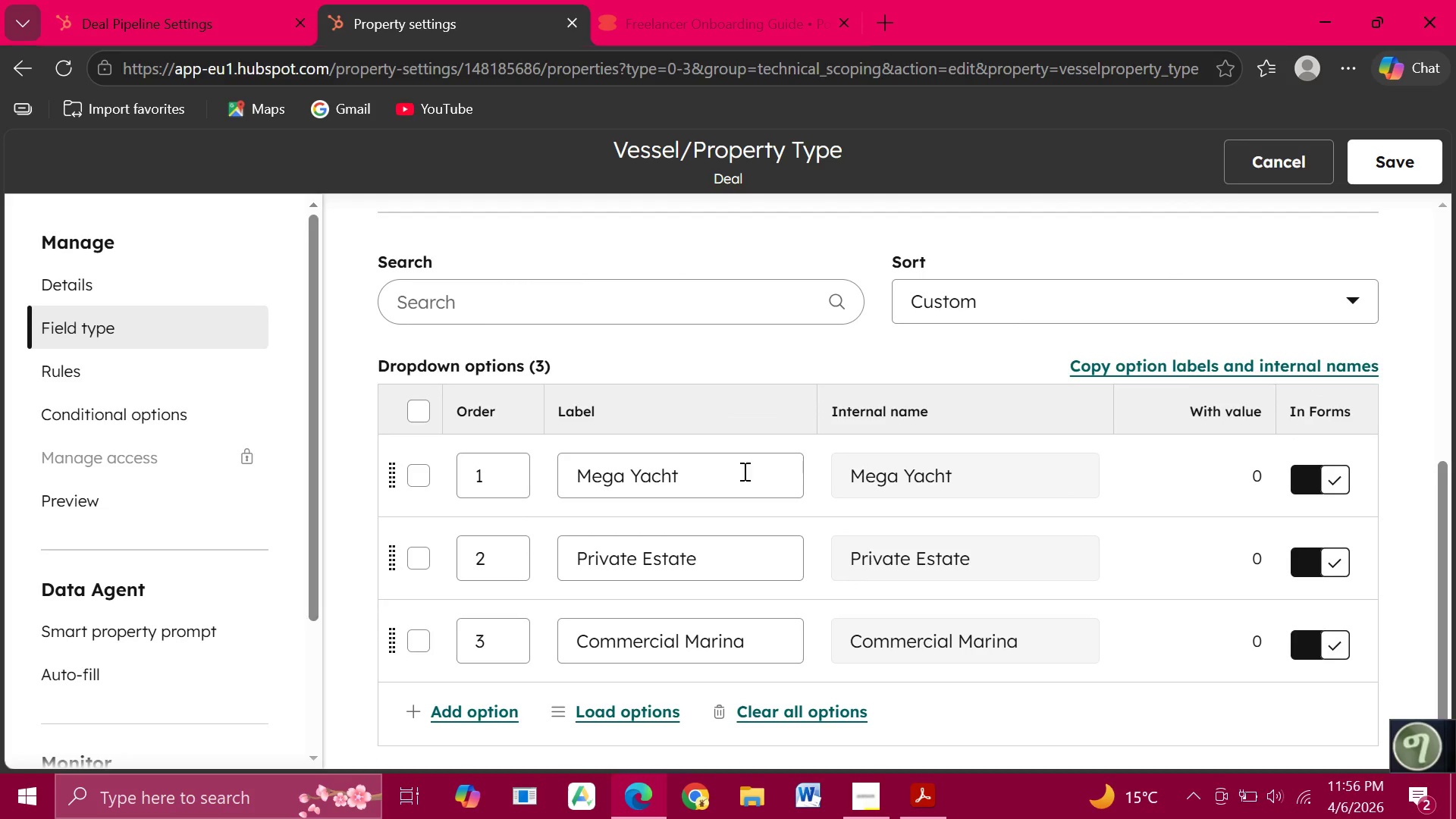 
wait(5.34)
 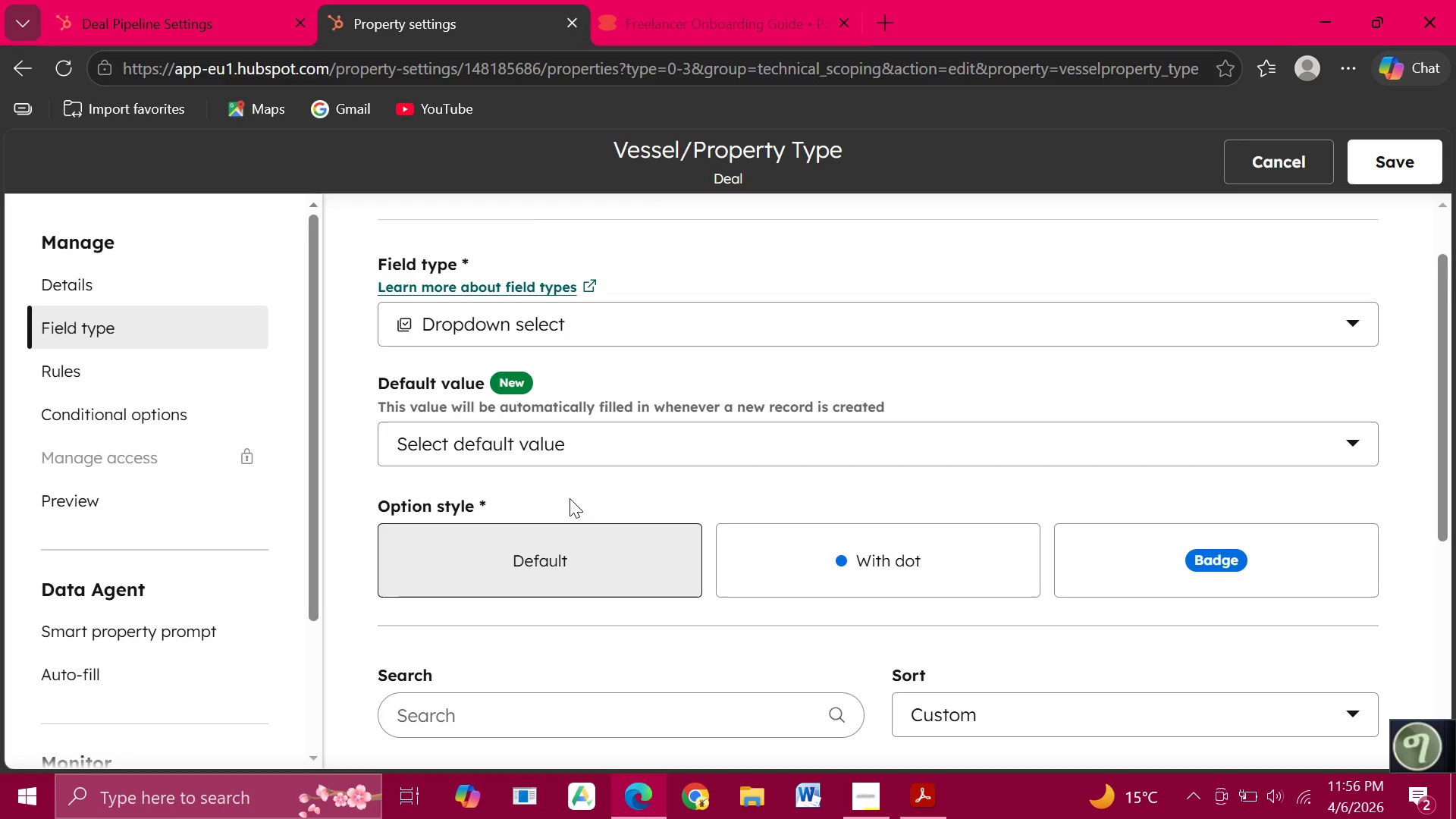 
left_click([712, 559])
 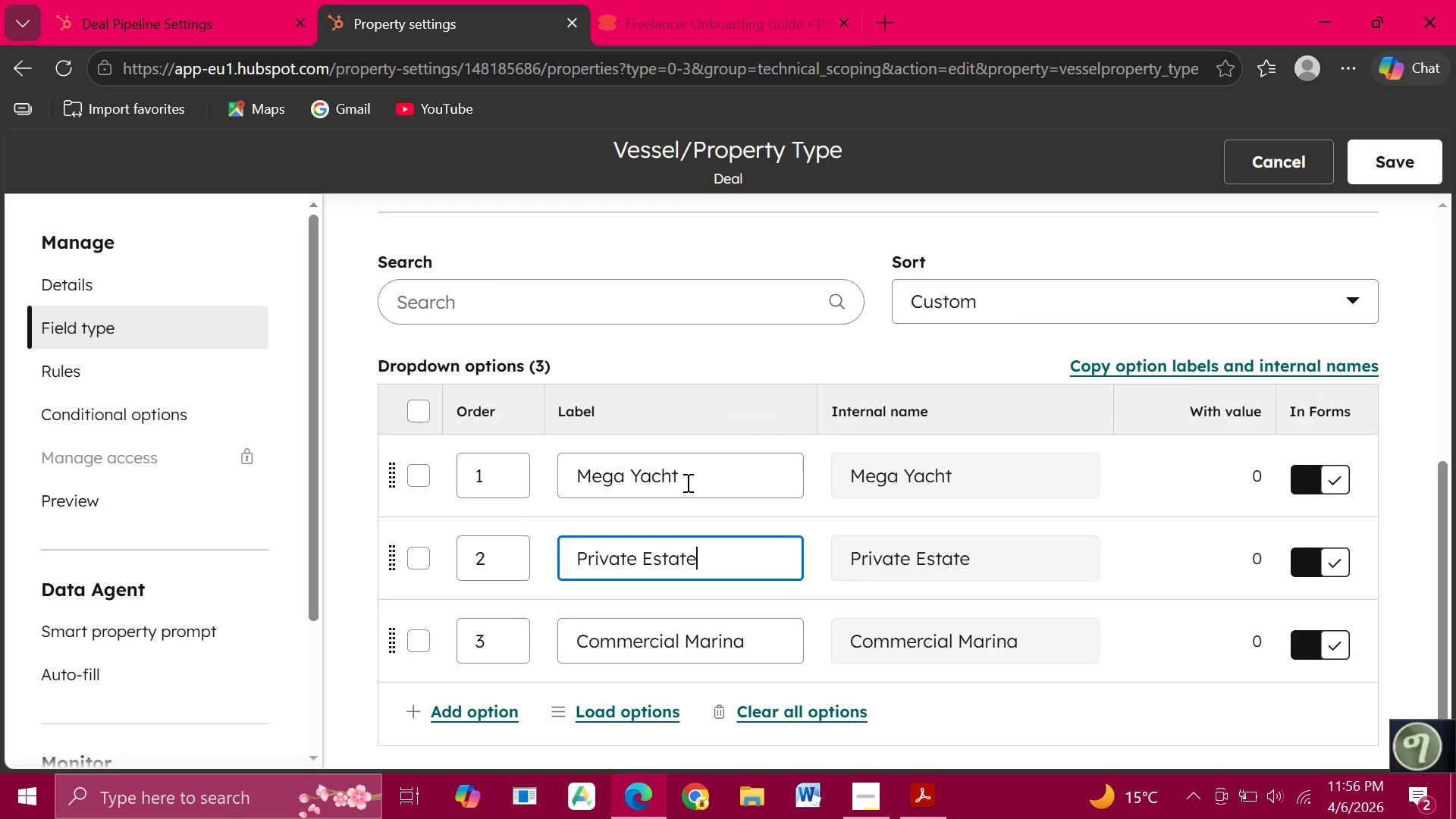 
left_click([686, 482])
 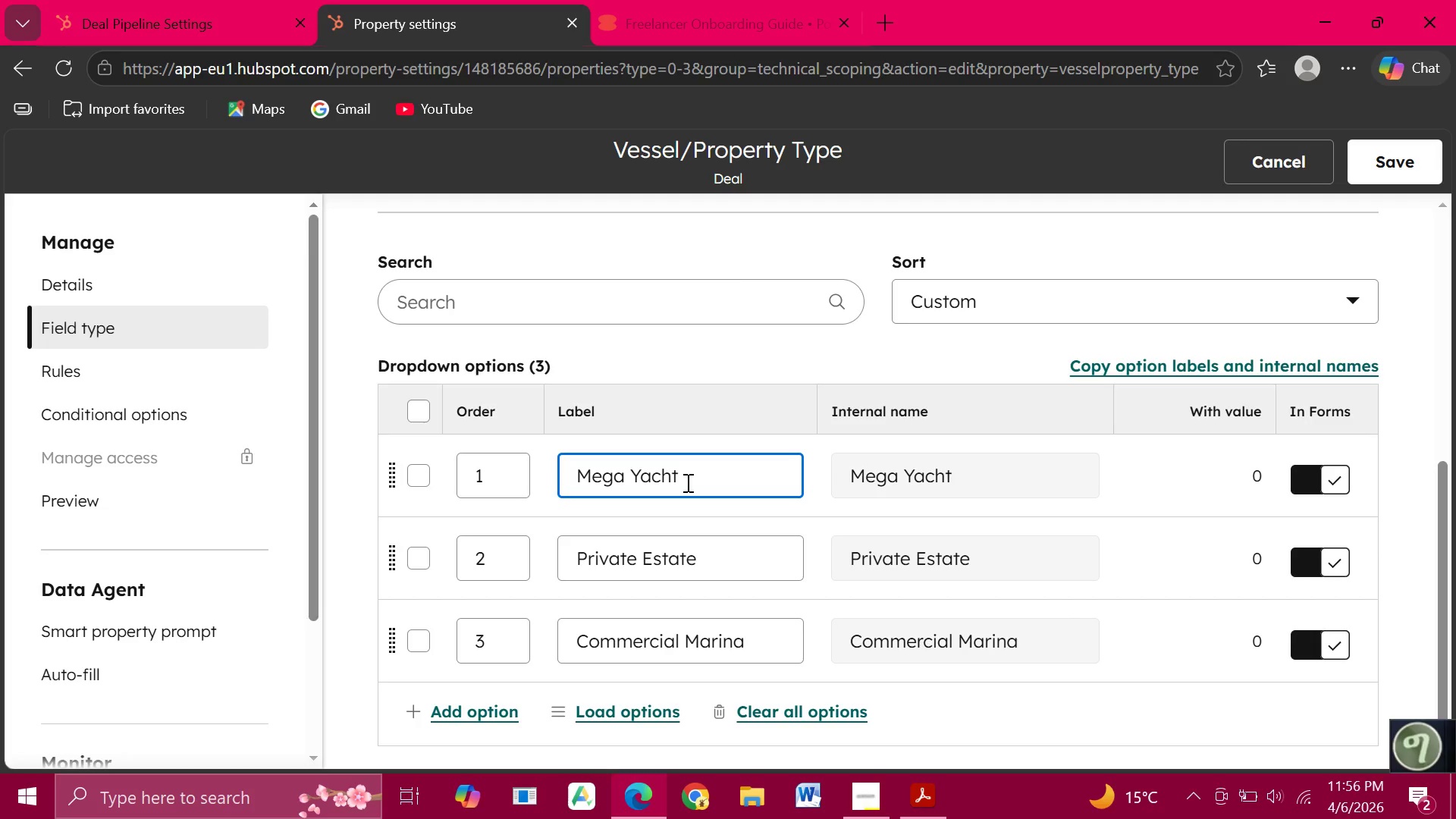 
key(Backspace)
key(Backspace)
key(Backspace)
key(Backspace)
key(Backspace)
type(Yacht)
 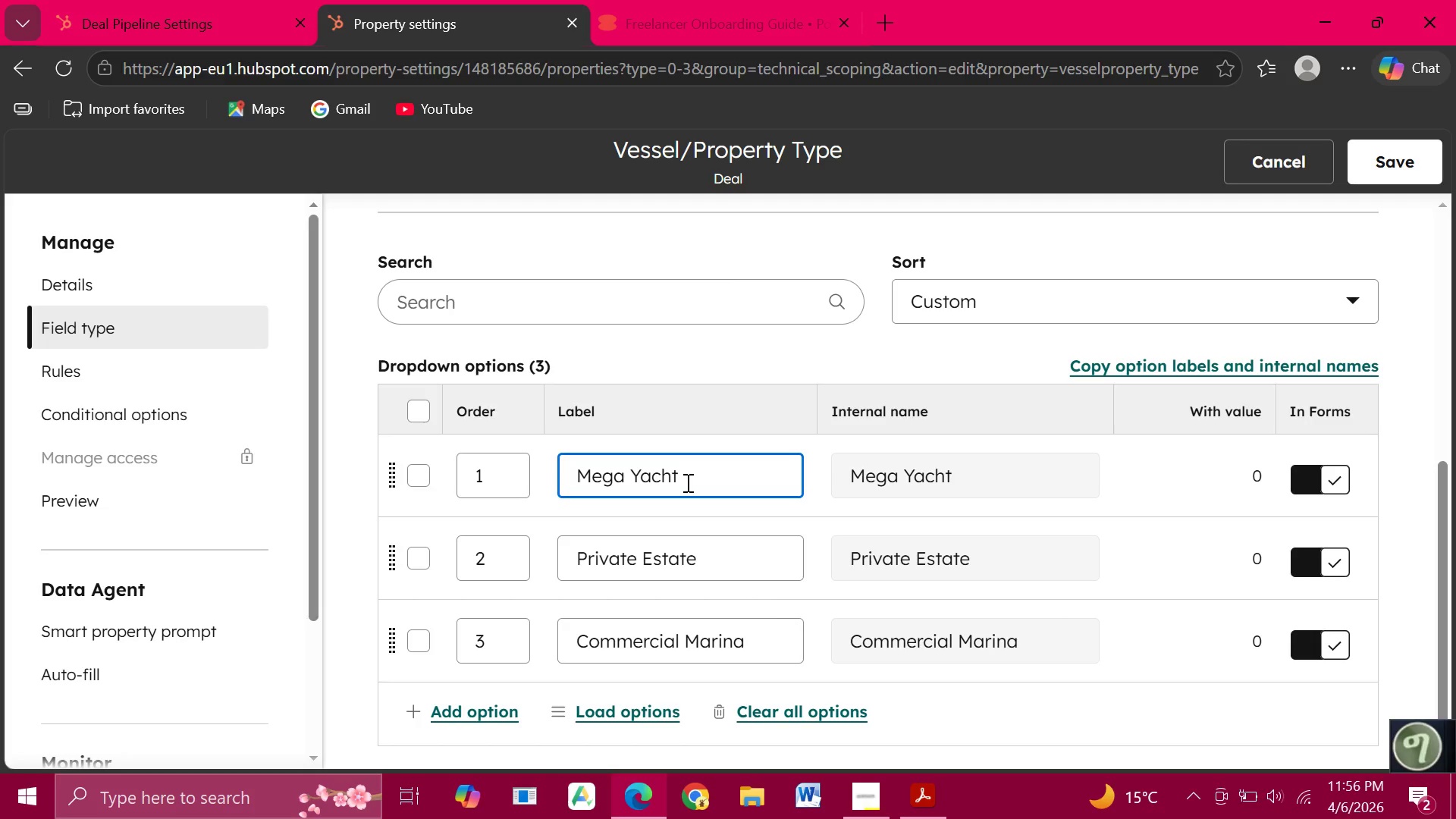 
wait(6.81)
 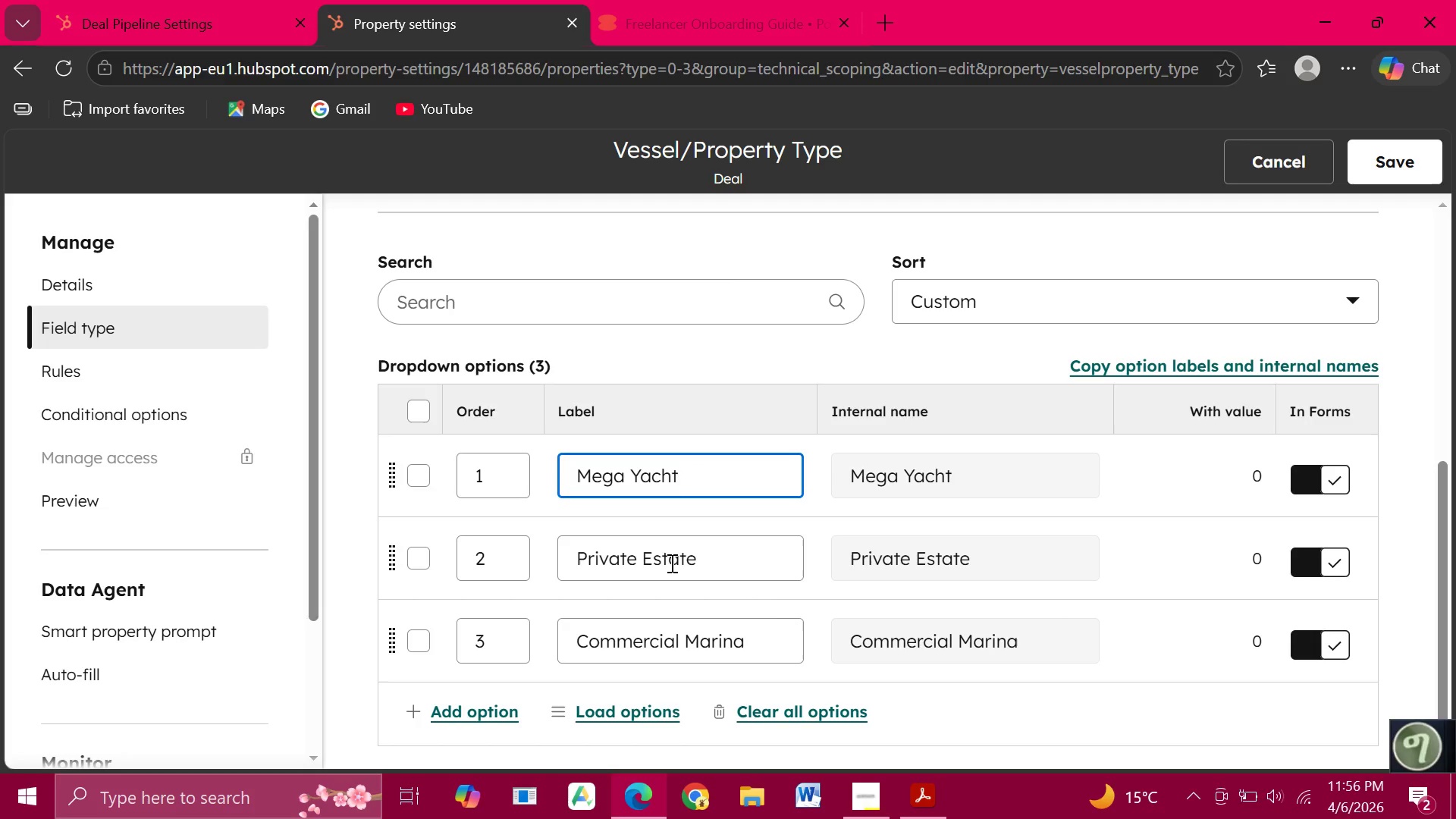 
left_click_drag(start_coordinate=[679, 642], to_coordinate=[557, 636])
 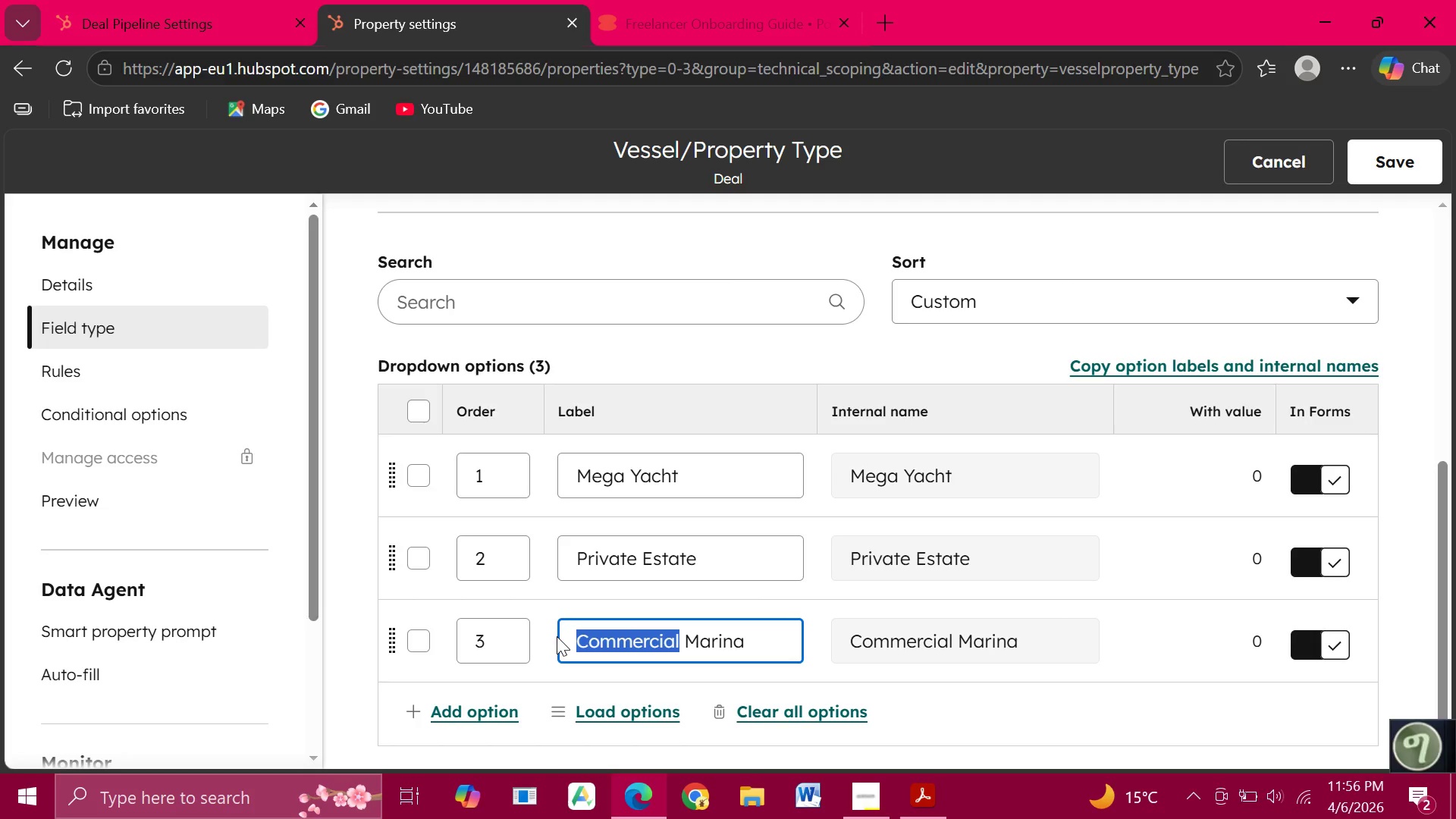 
hold_key(key=ShiftRight, duration=0.61)
 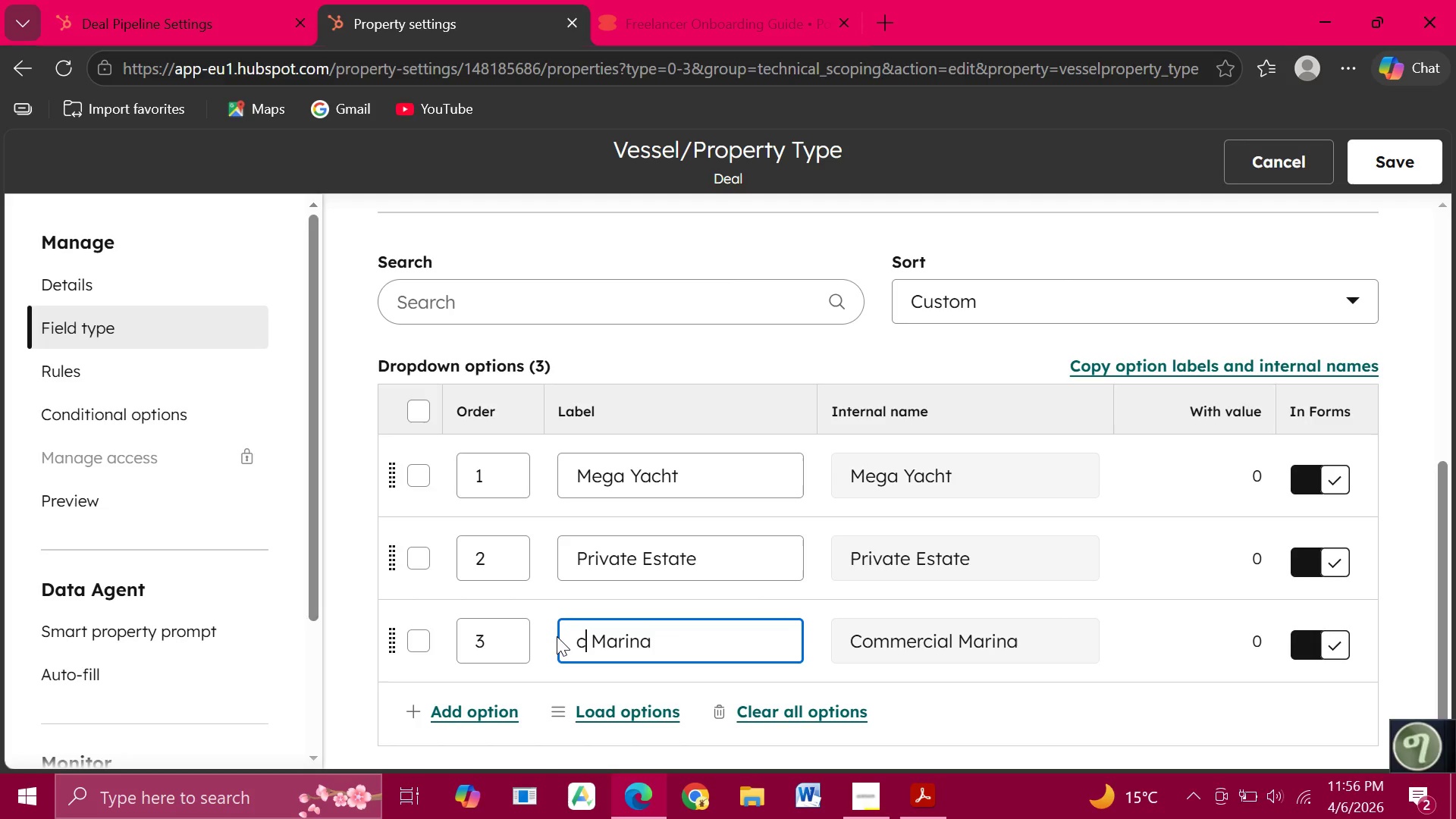 
type(commer)
key(Backspace)
key(Backspace)
key(Backspace)
key(Backspace)
key(Backspace)
key(Backspace)
type(co)
key(Backspace)
key(Backspace)
type(c)
key(Backspace)
type(Cpmm)
key(Backspace)
key(Backspace)
key(Backspace)
type(ommercial)
 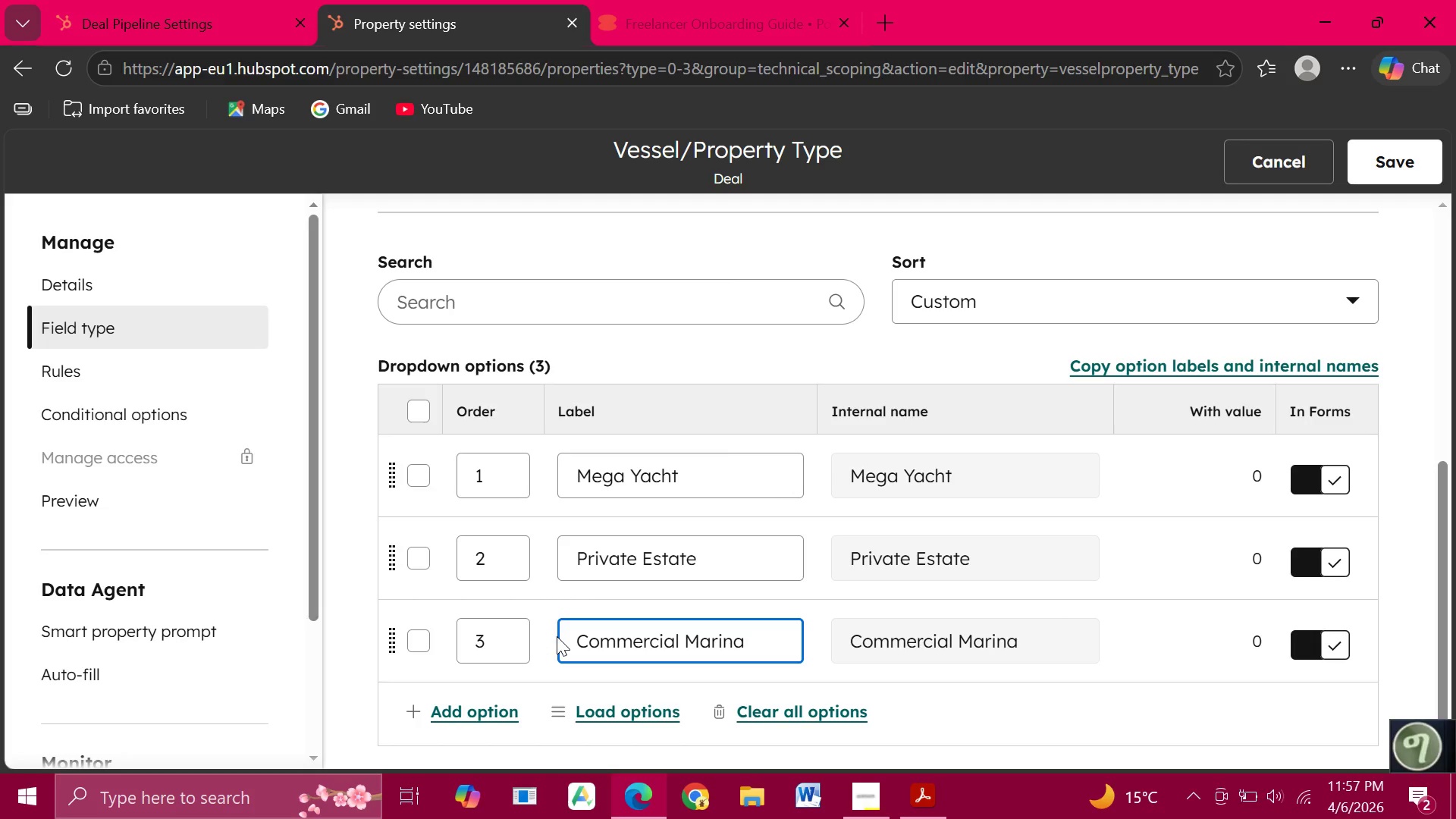 
scroll: coordinate [633, 611], scroll_direction: down, amount: 2.0
 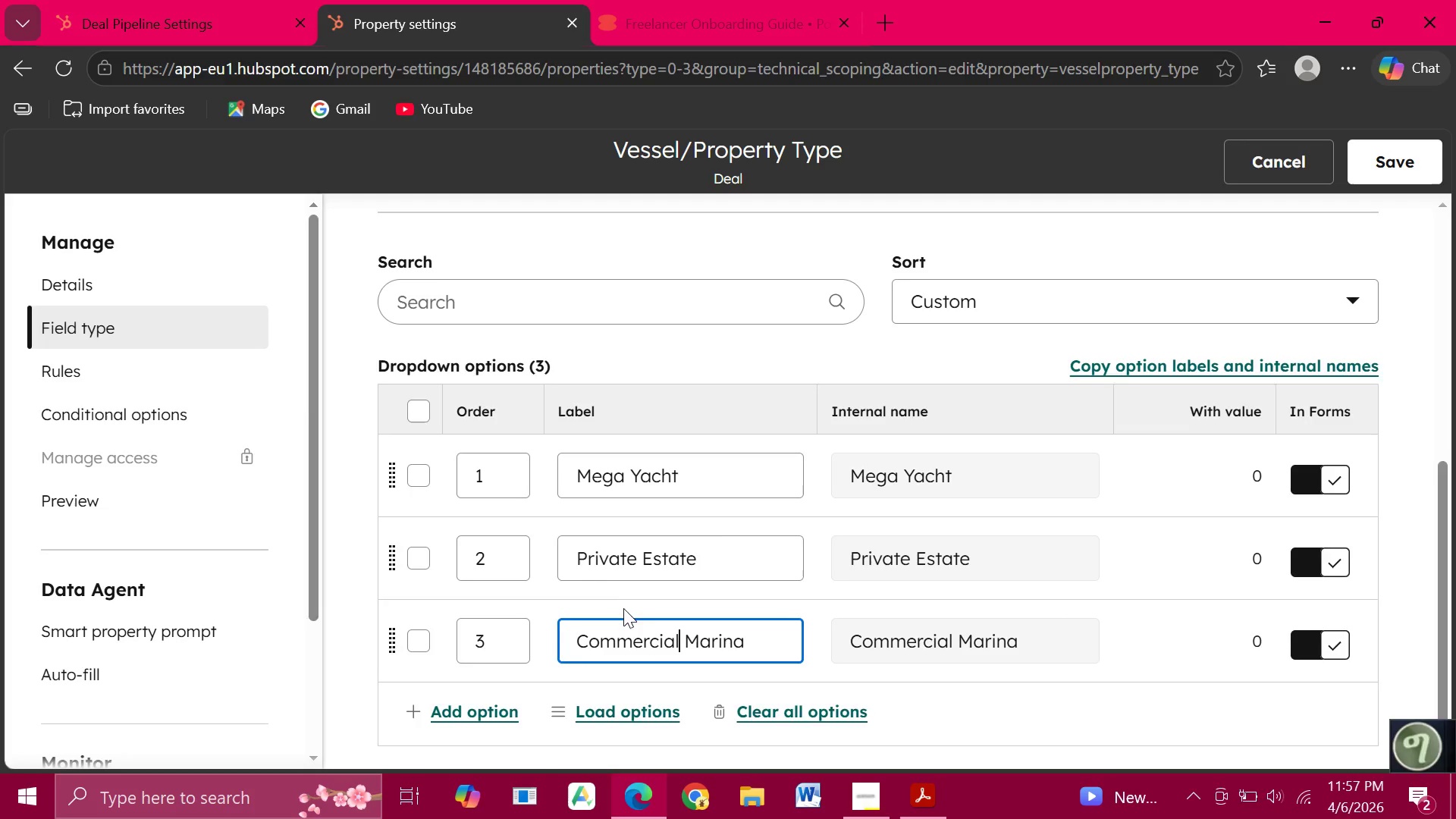 
scroll: coordinate [623, 608], scroll_direction: up, amount: 2.0
 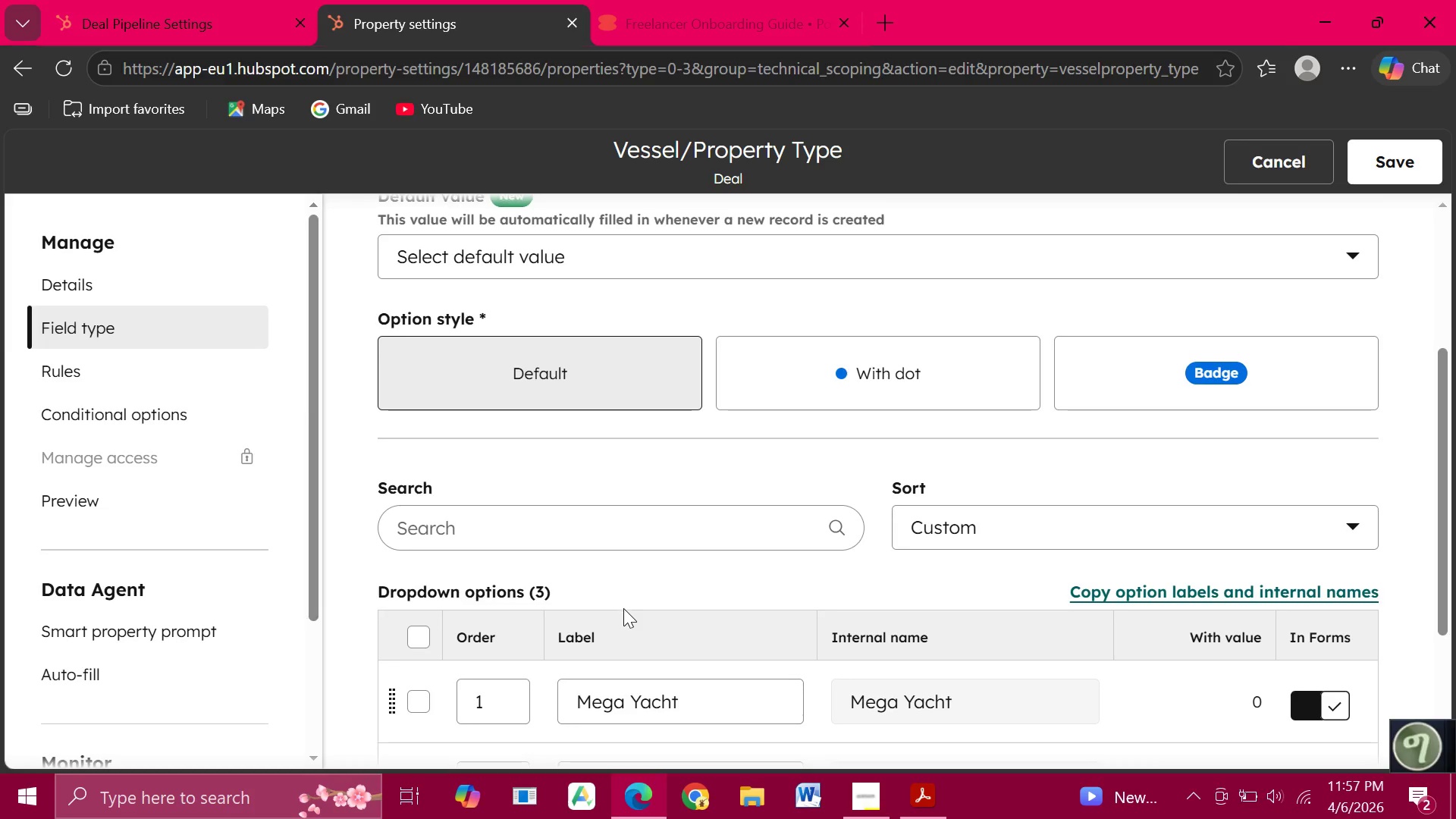 
scroll: coordinate [623, 607], scroll_direction: down, amount: 4.0
 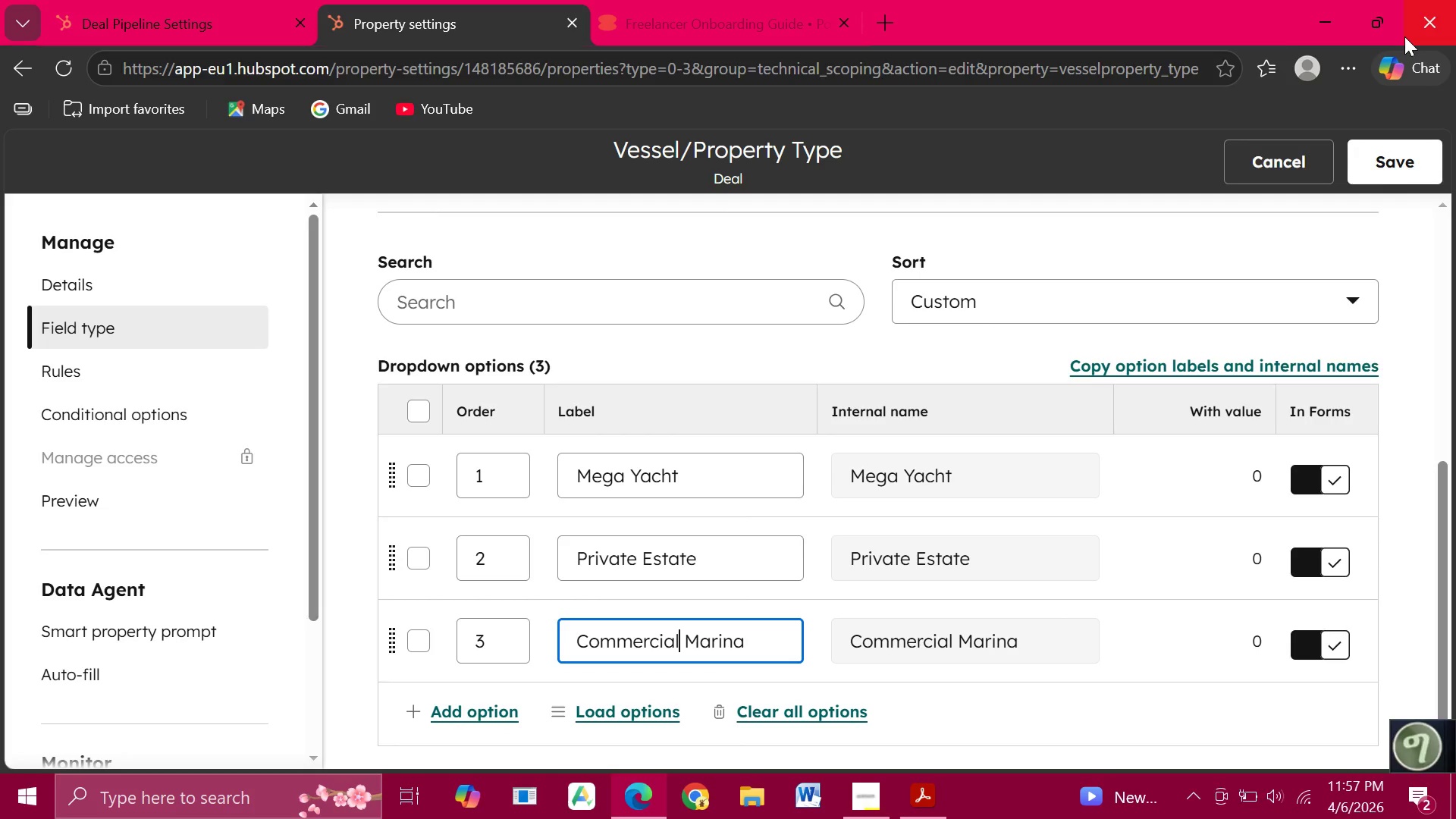 
left_click([1394, 154])
 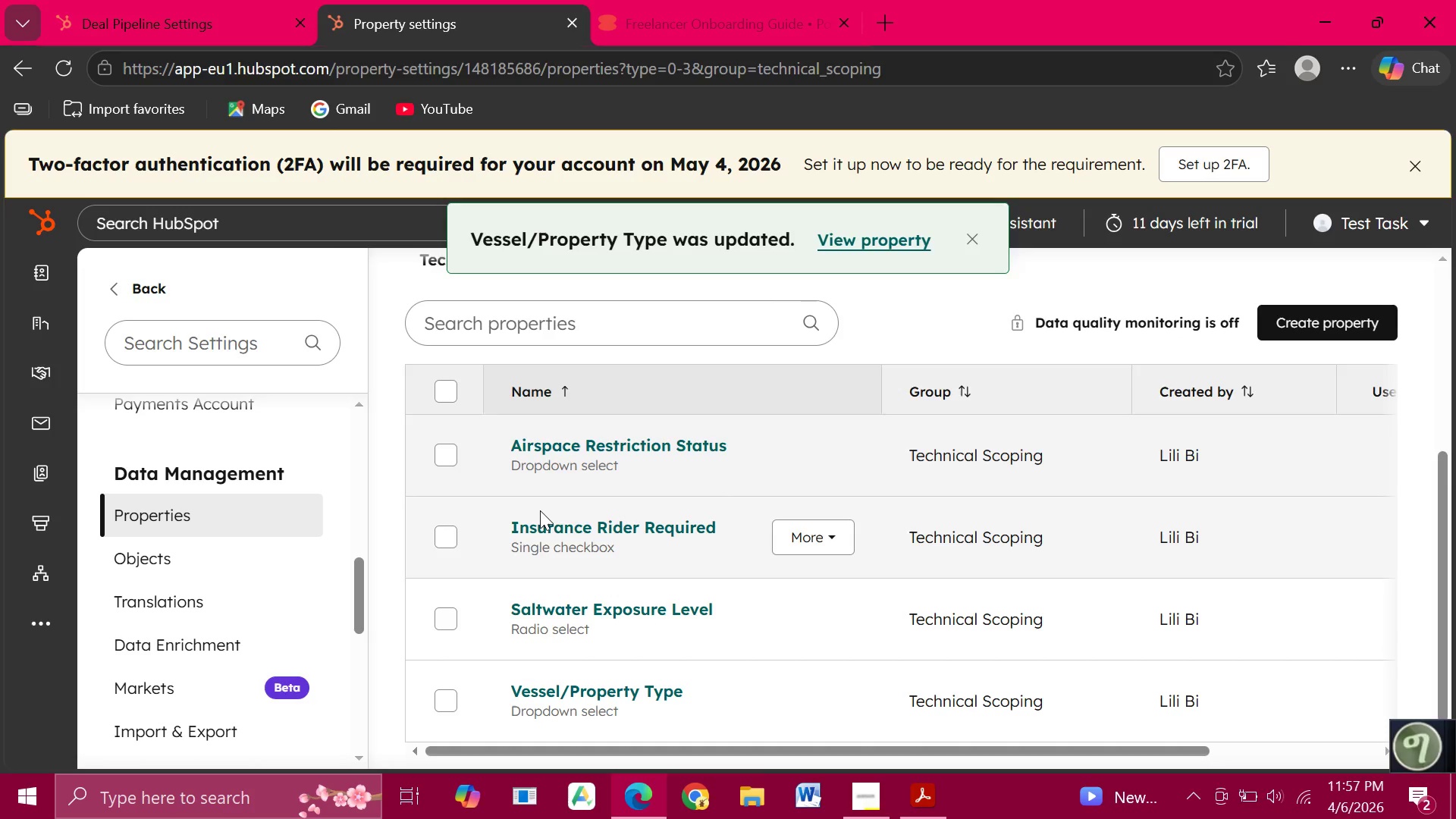 
scroll: coordinate [542, 443], scroll_direction: down, amount: 9.0
 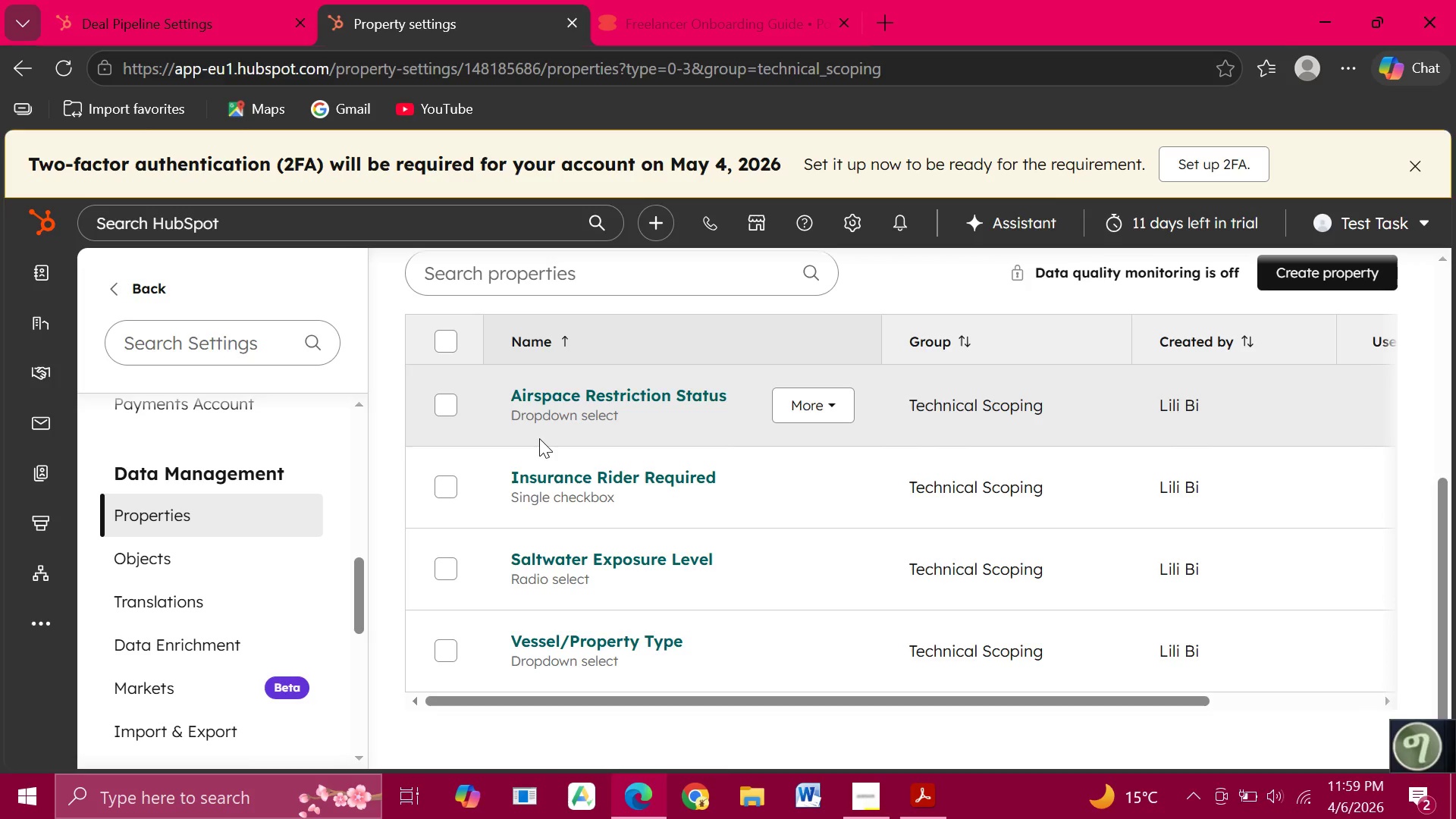 
wait(133.11)
 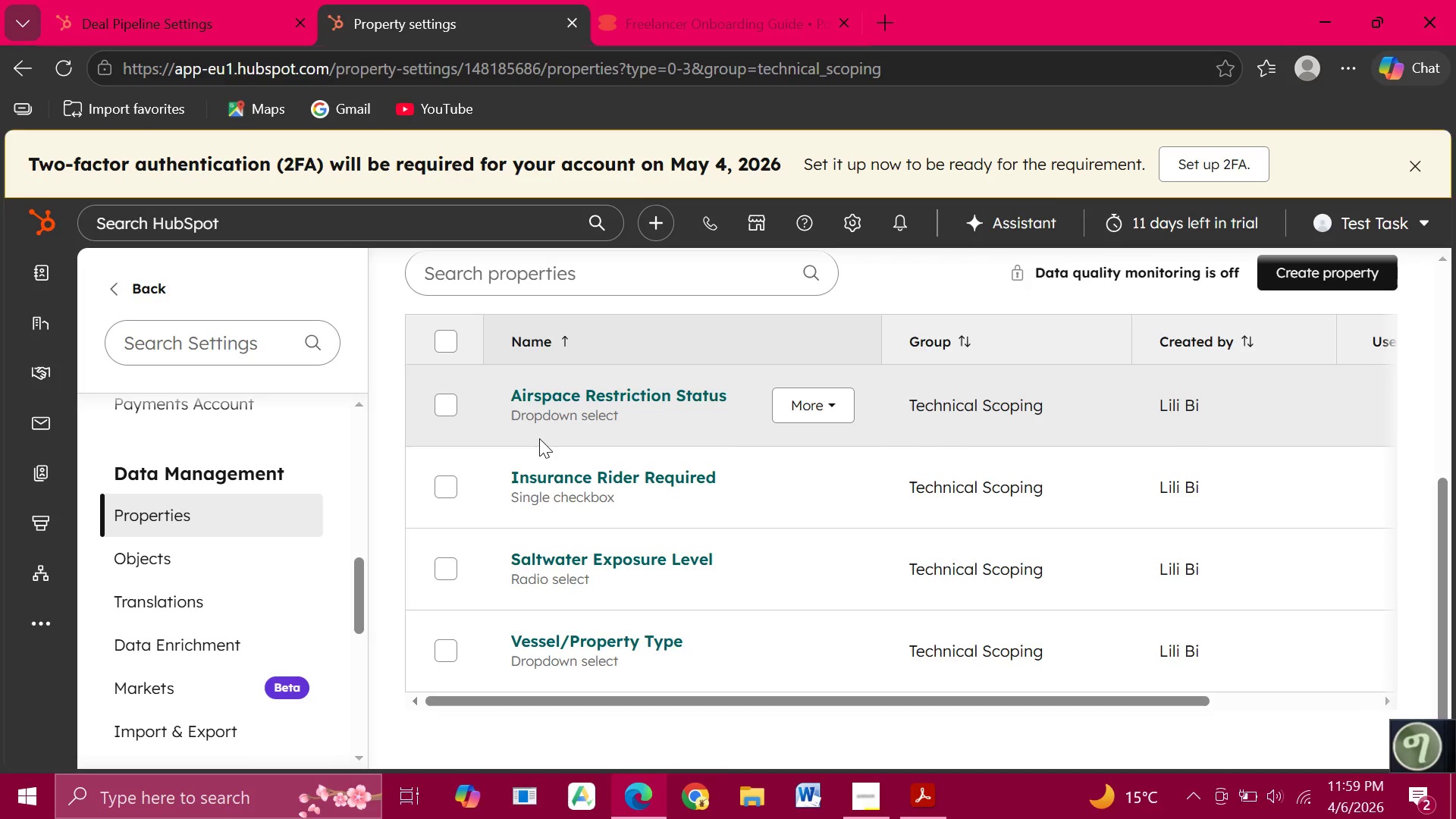 
scroll: coordinate [682, 361], scroll_direction: up, amount: 9.0
 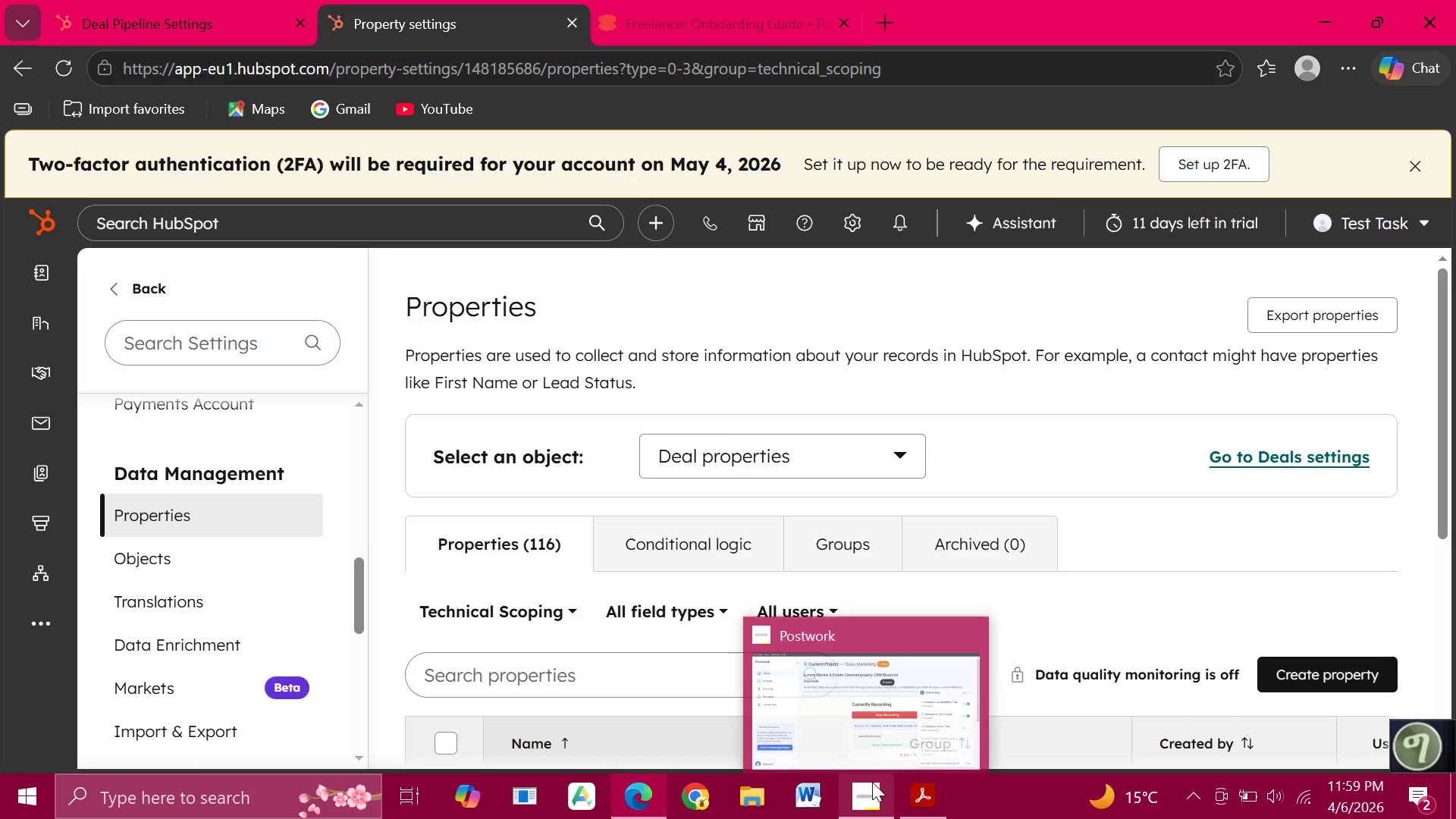 
left_click([874, 717])